 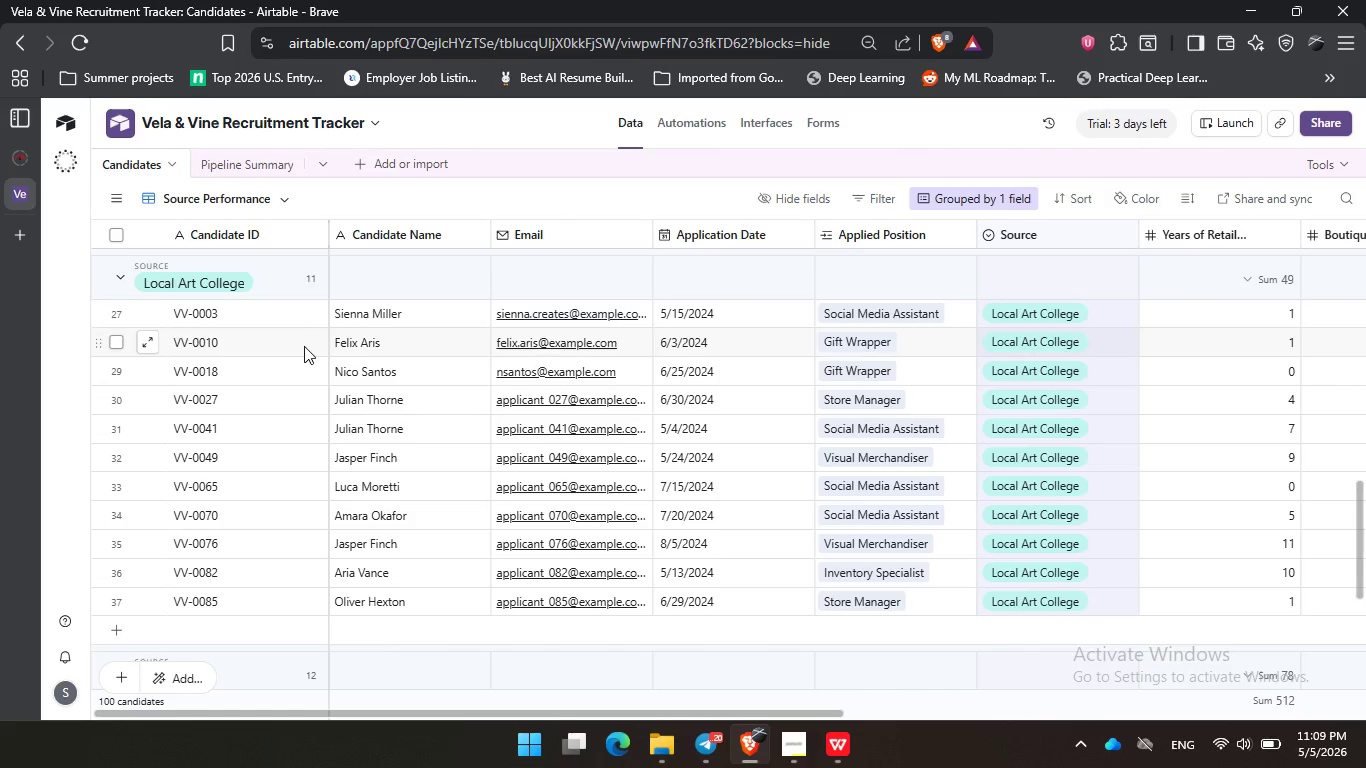 
scroll: coordinate [313, 347], scroll_direction: down, amount: 6.0
 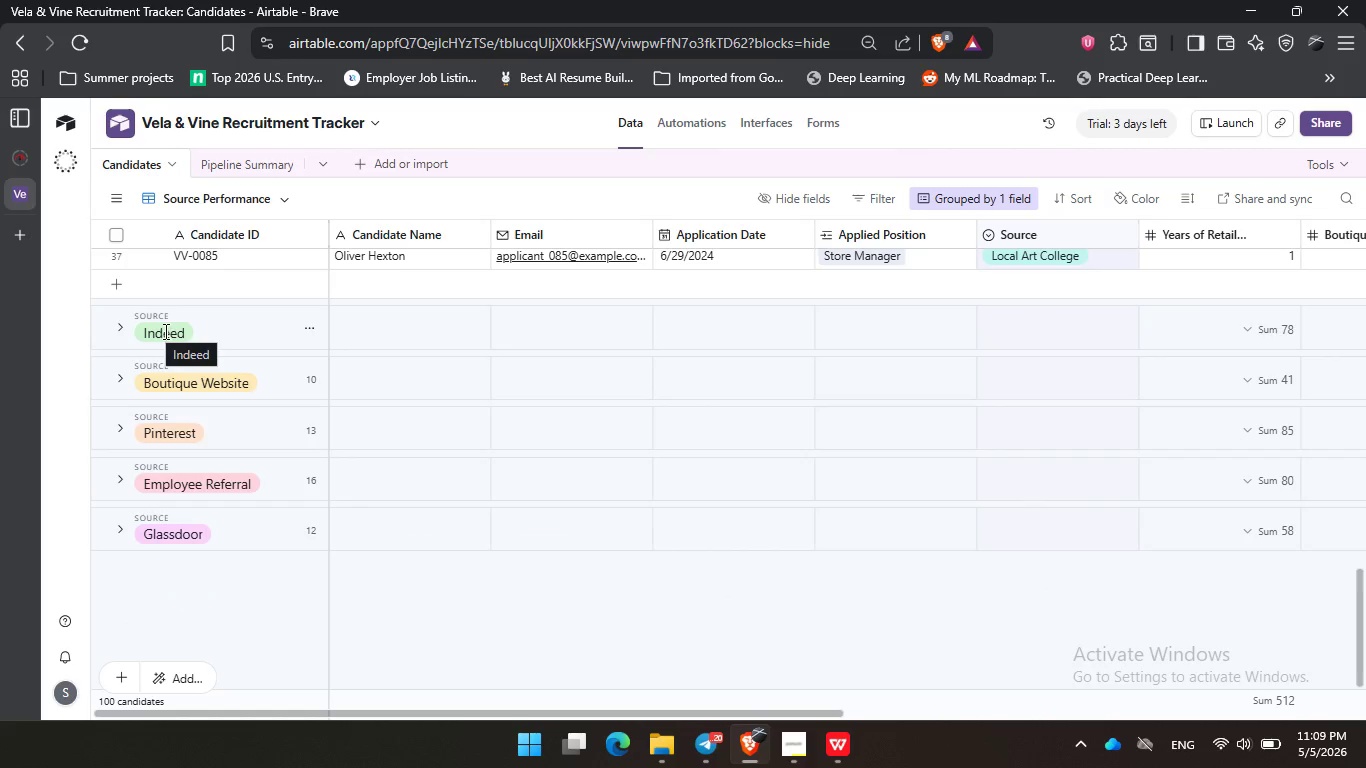 
left_click([115, 331])
 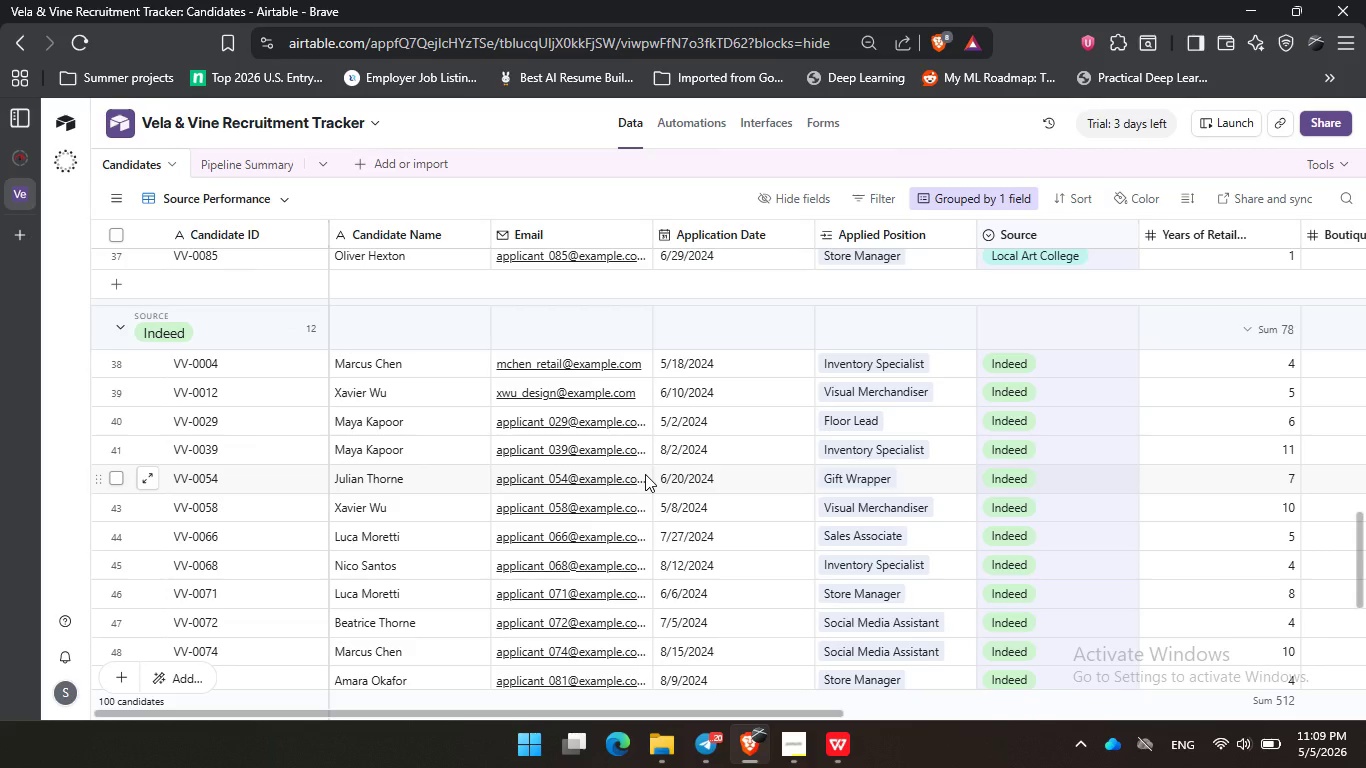 
scroll: coordinate [645, 474], scroll_direction: down, amount: 1.0
 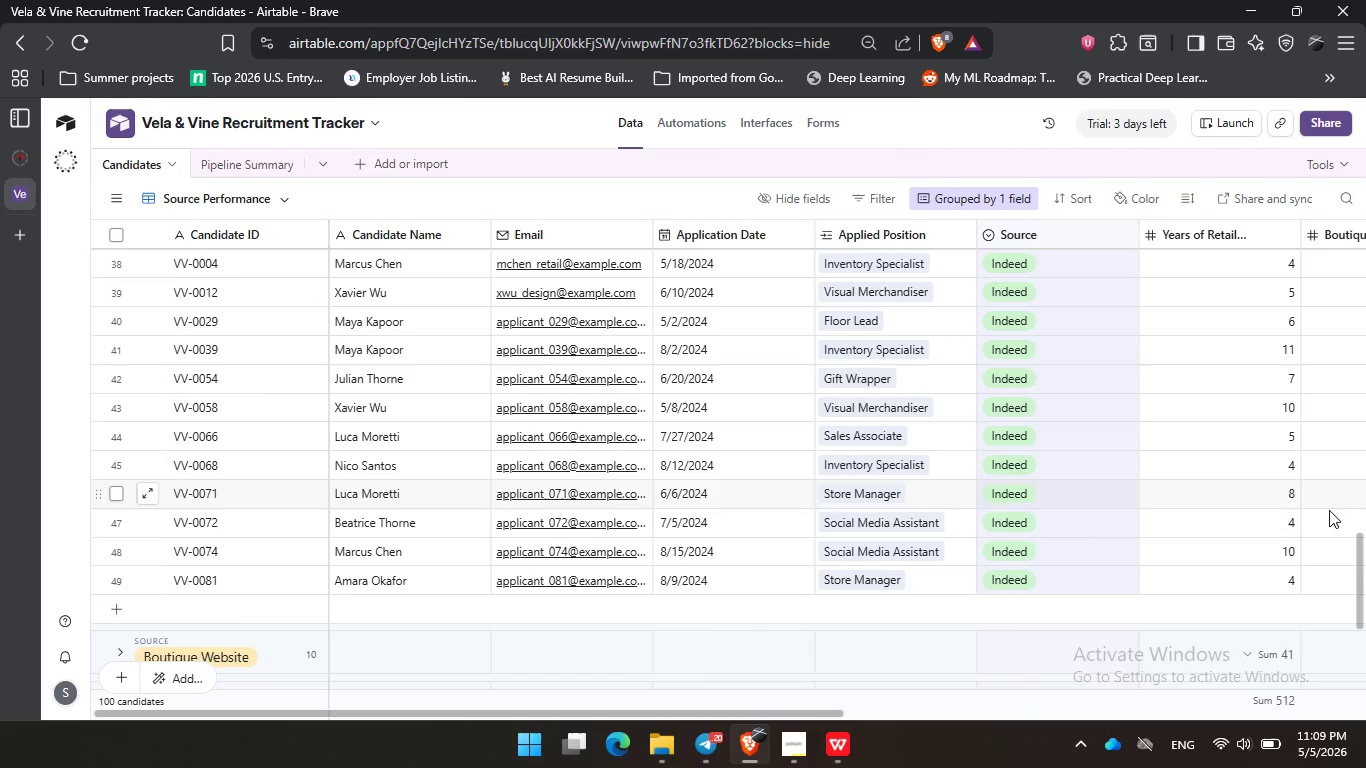 
left_click_drag(start_coordinate=[1360, 565], to_coordinate=[1360, 558])
 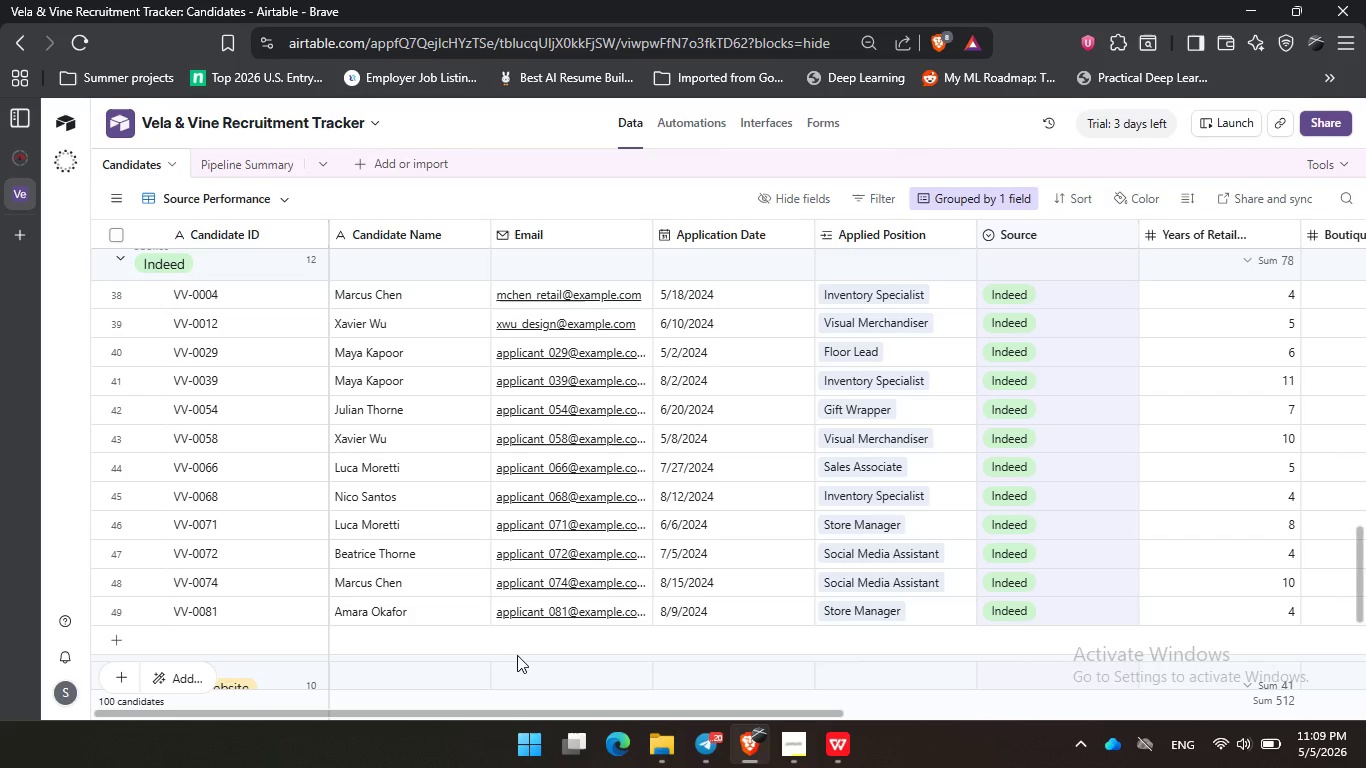 
wait(5.28)
 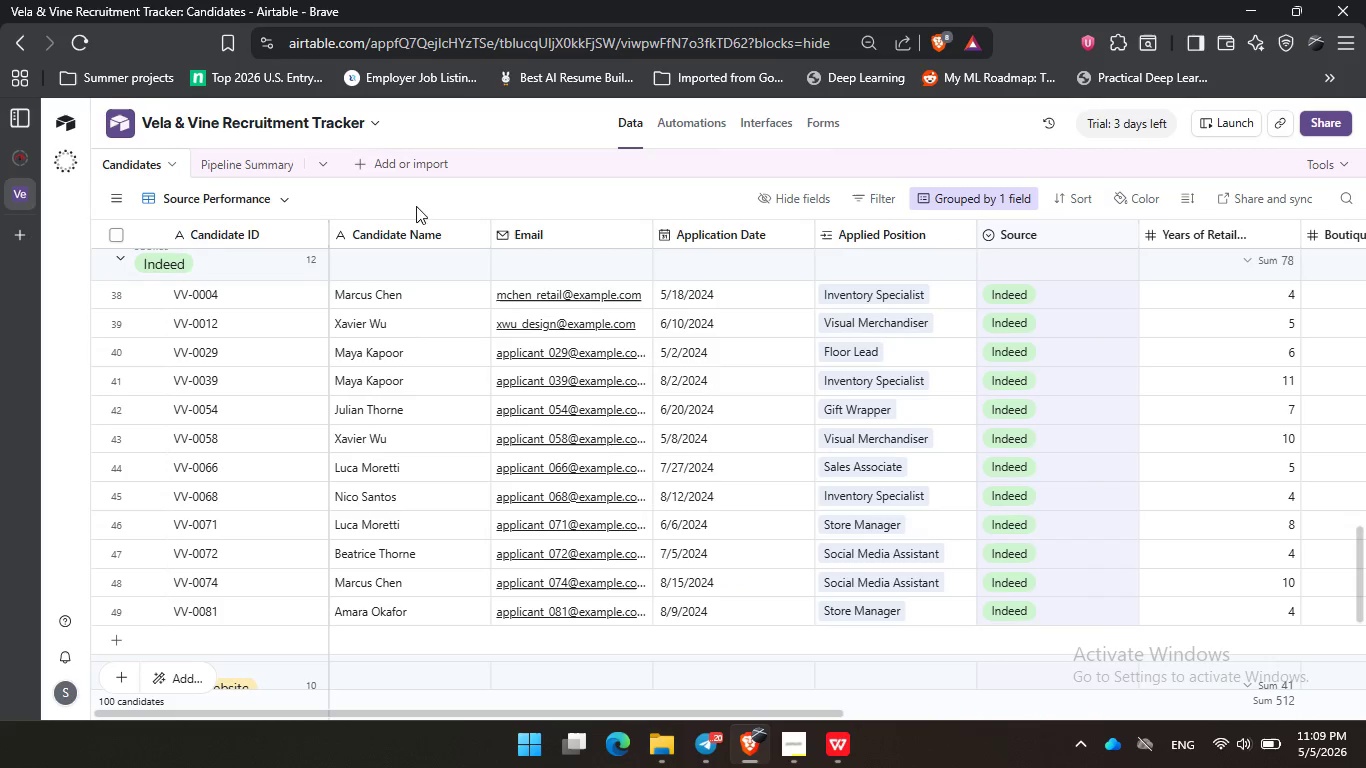 
left_click([639, 657])
 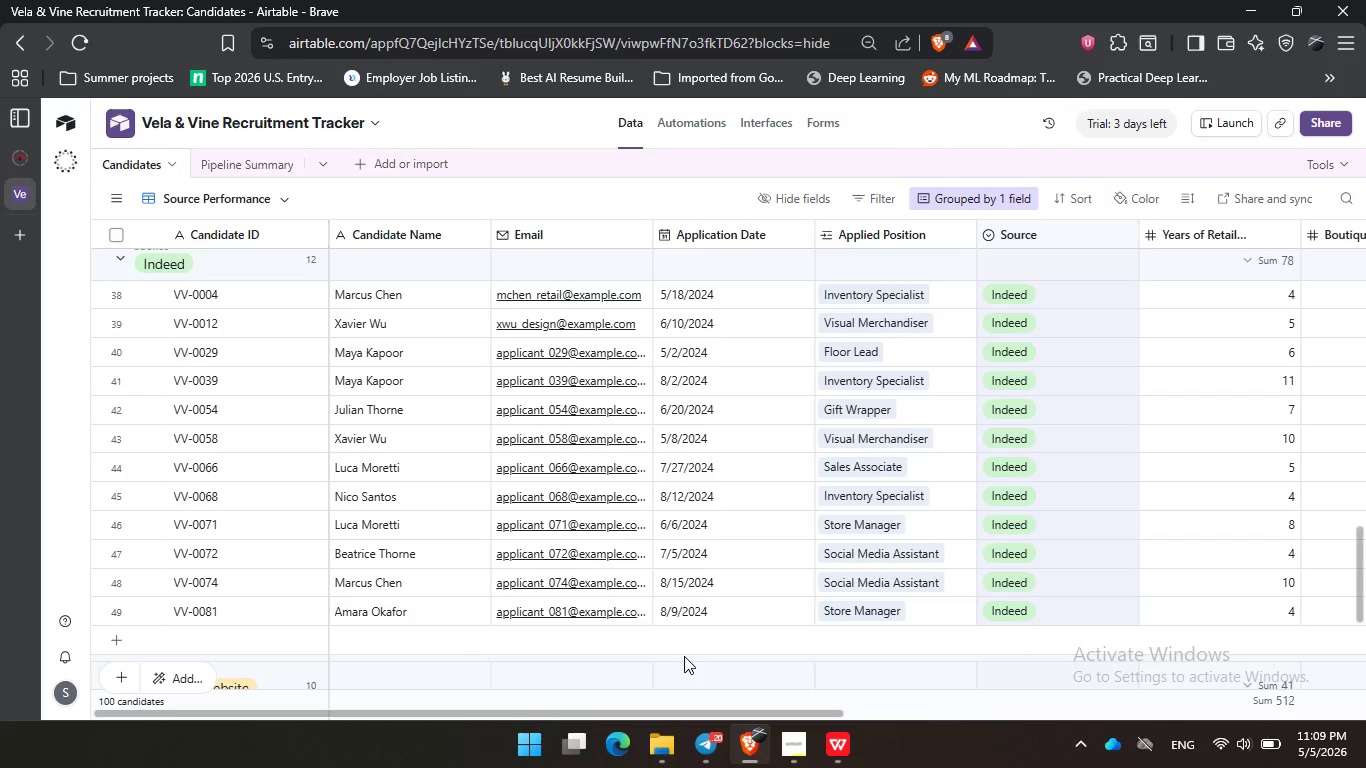 
left_click([684, 656])
 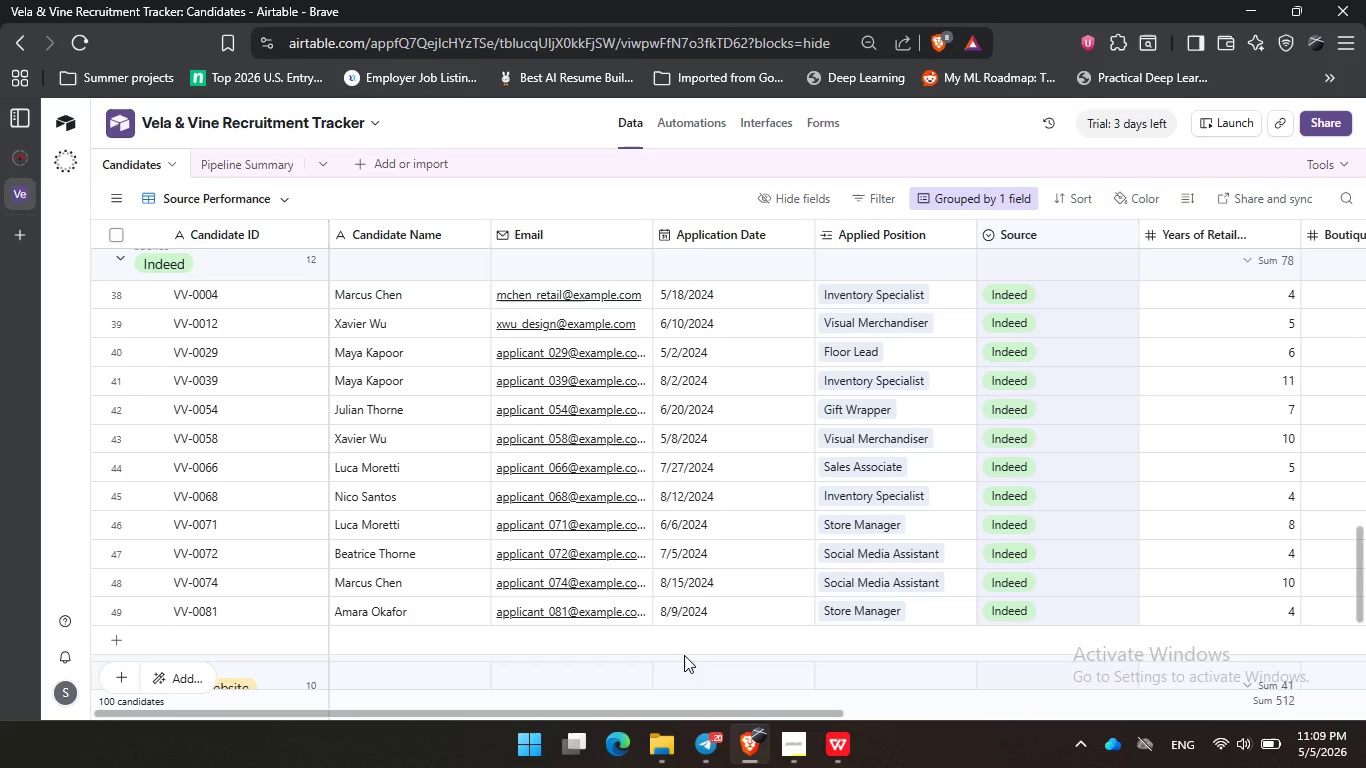 
wait(36.95)
 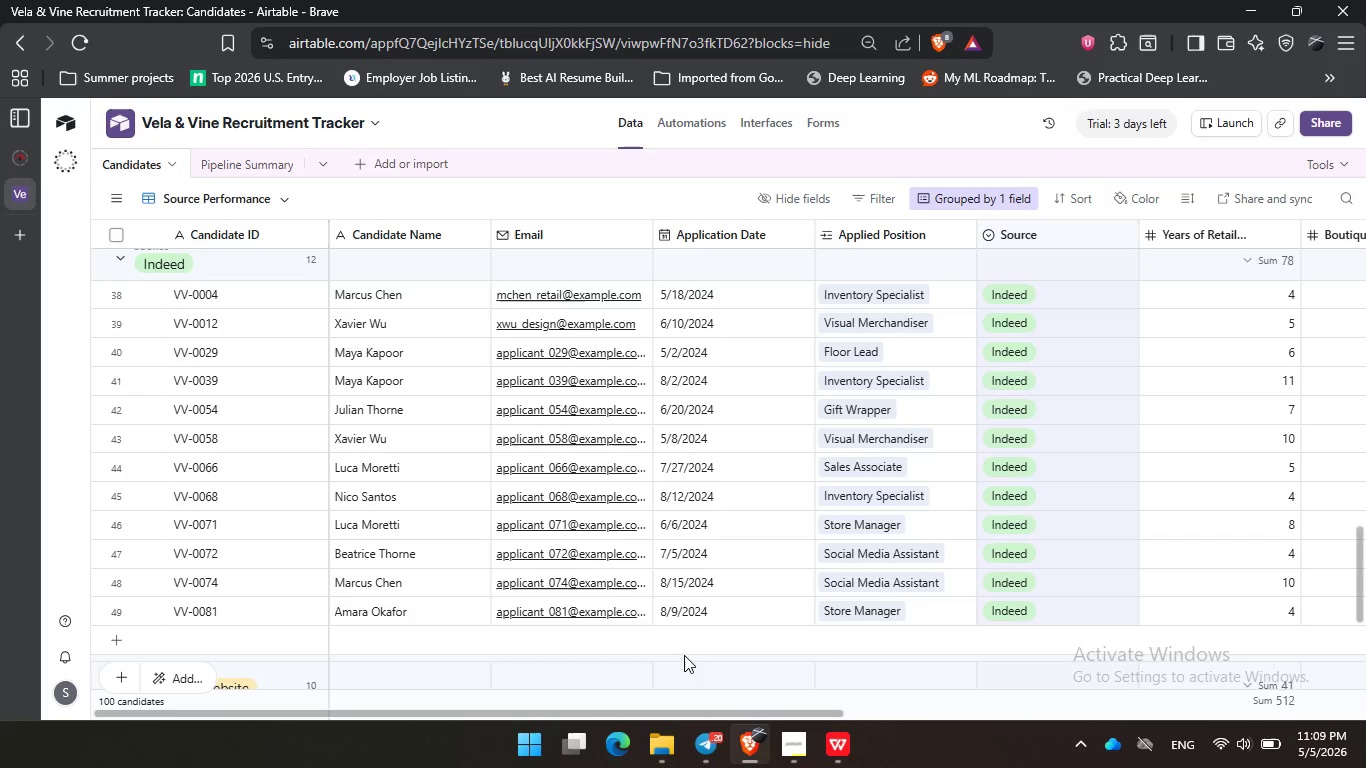 
left_click([684, 655])
 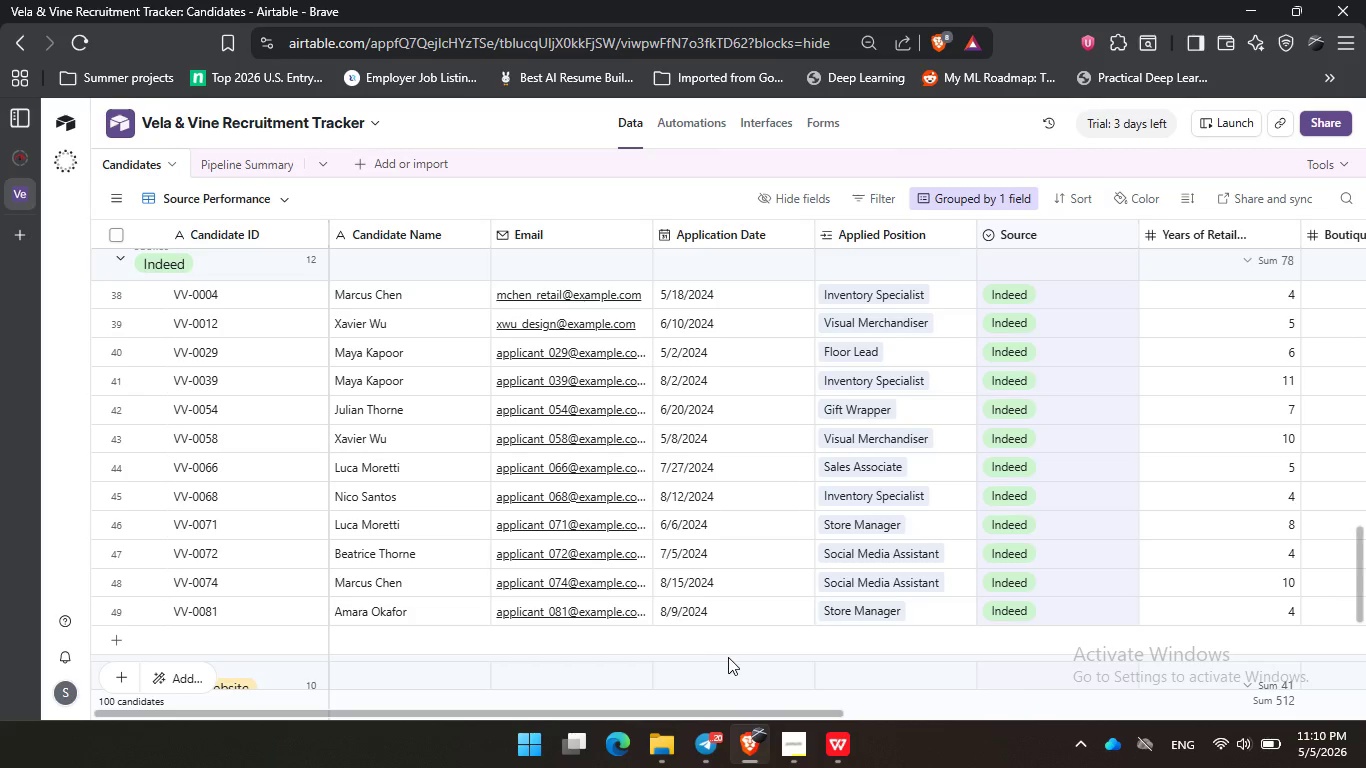 
left_click([734, 657])
 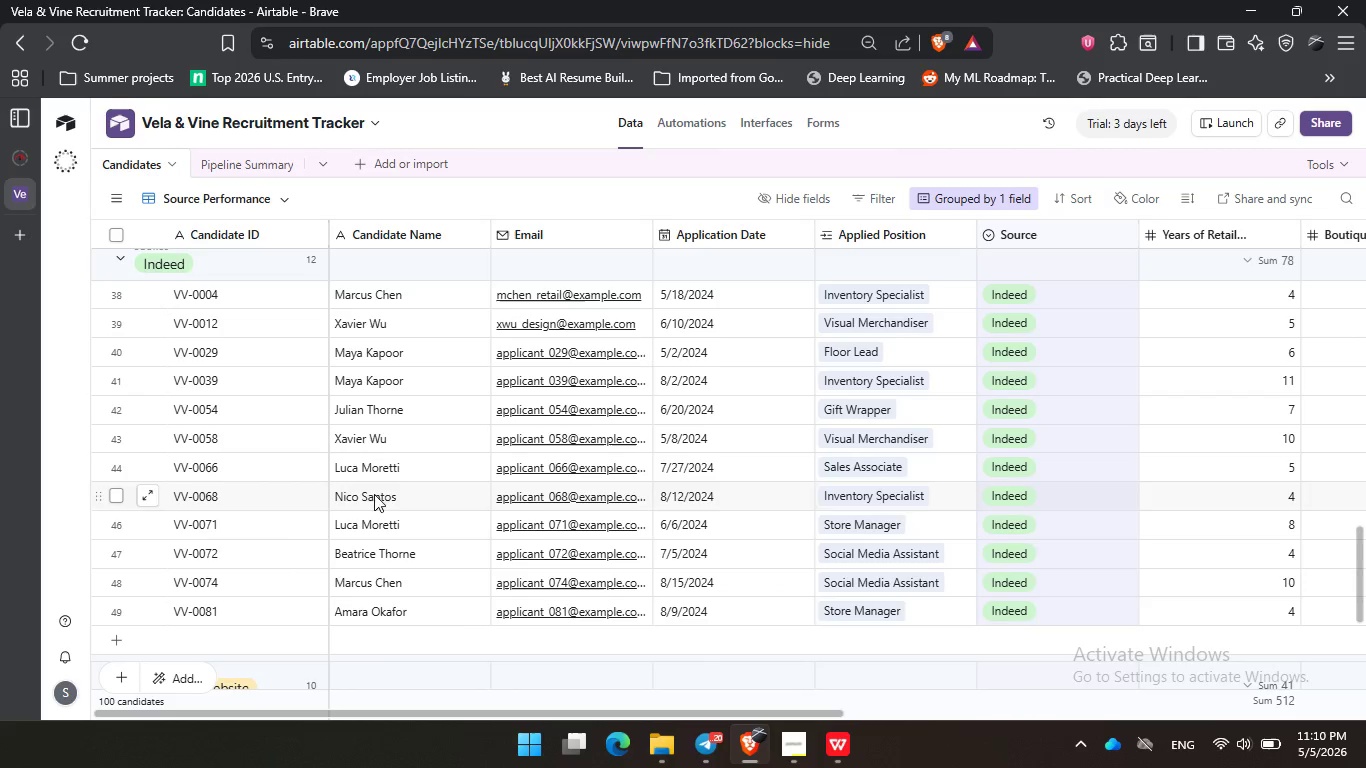 
left_click_drag(start_coordinate=[497, 710], to_coordinate=[431, 716])
 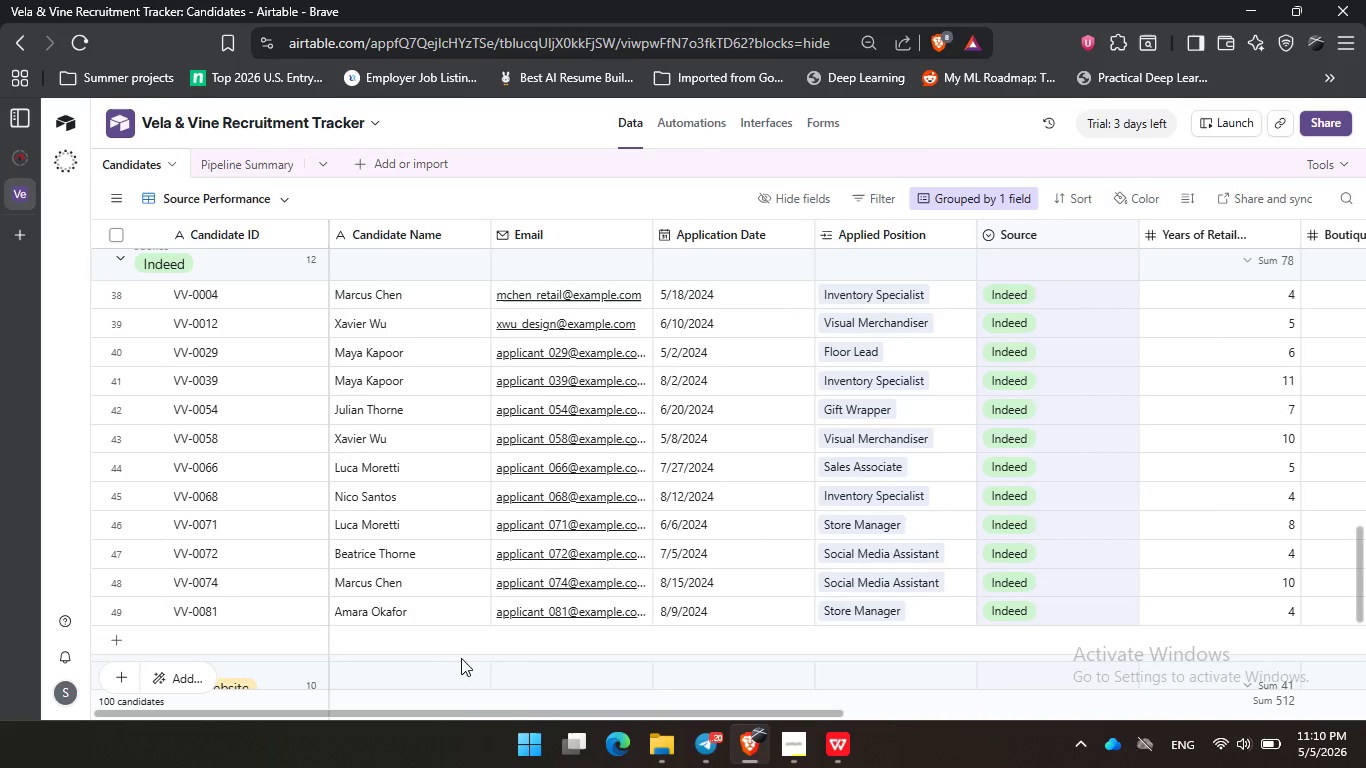 
left_click([462, 659])
 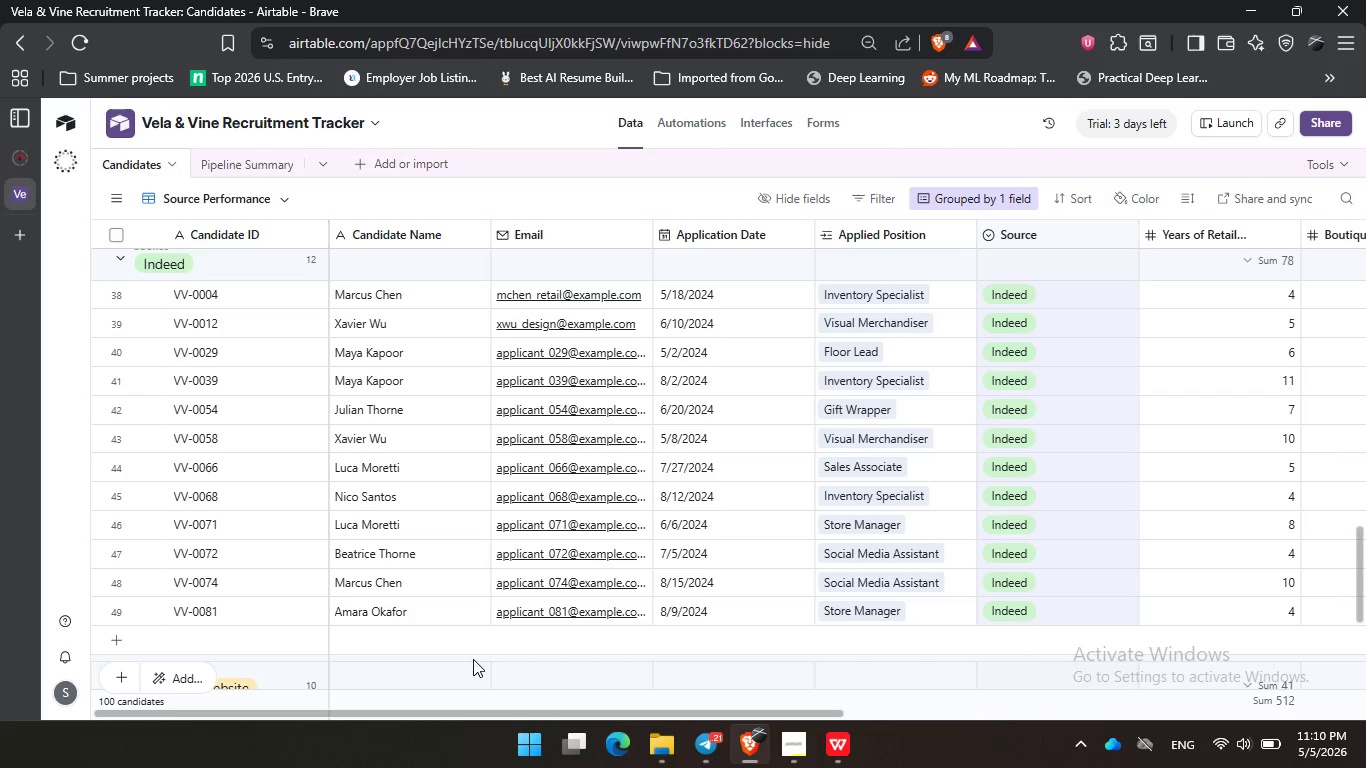 
wait(37.28)
 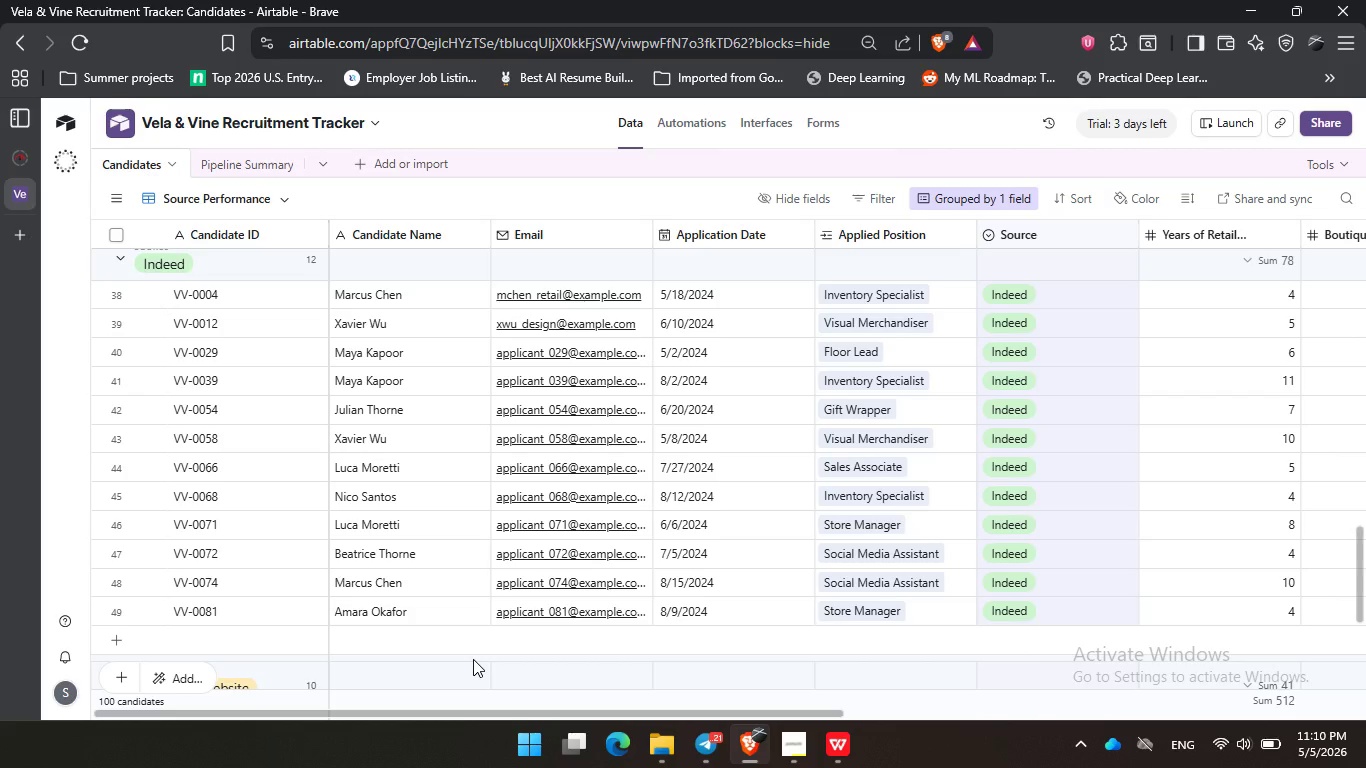 
left_click([485, 660])
 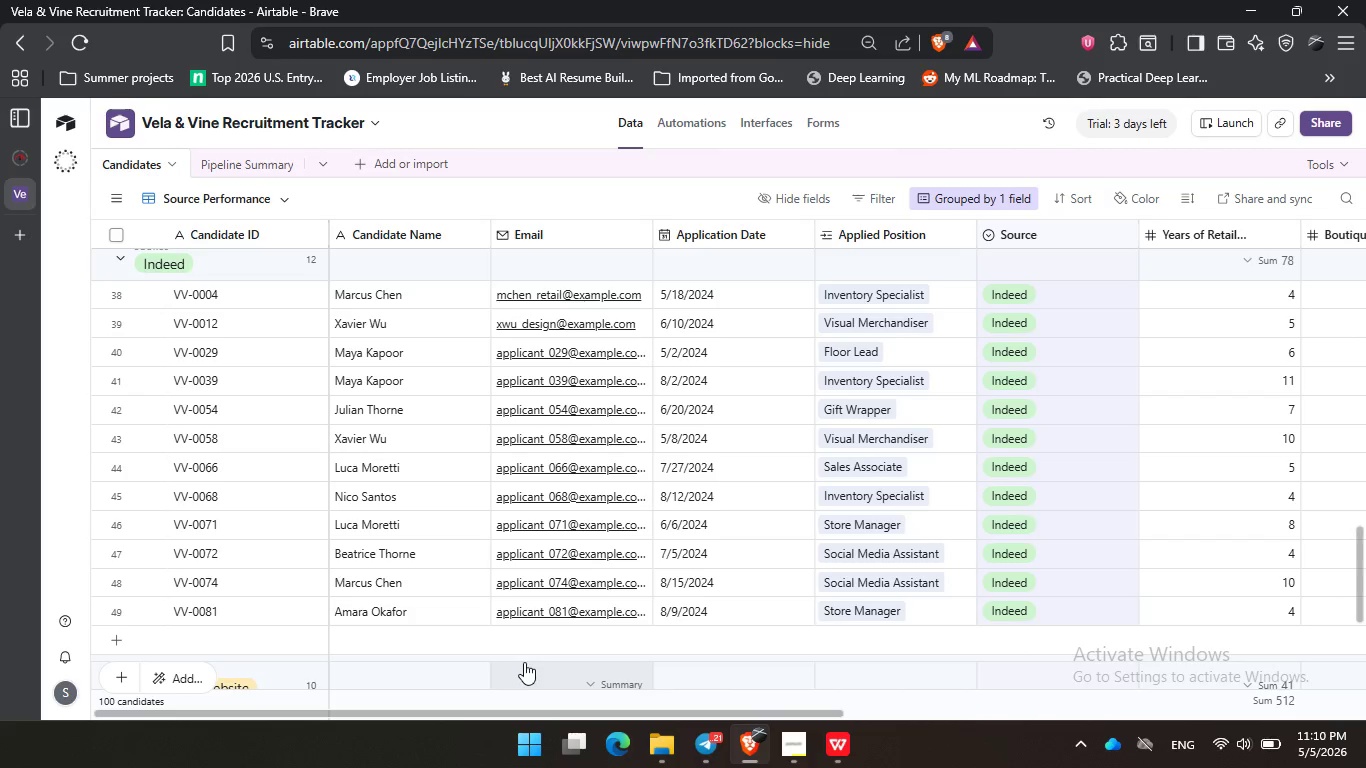 
left_click([543, 656])
 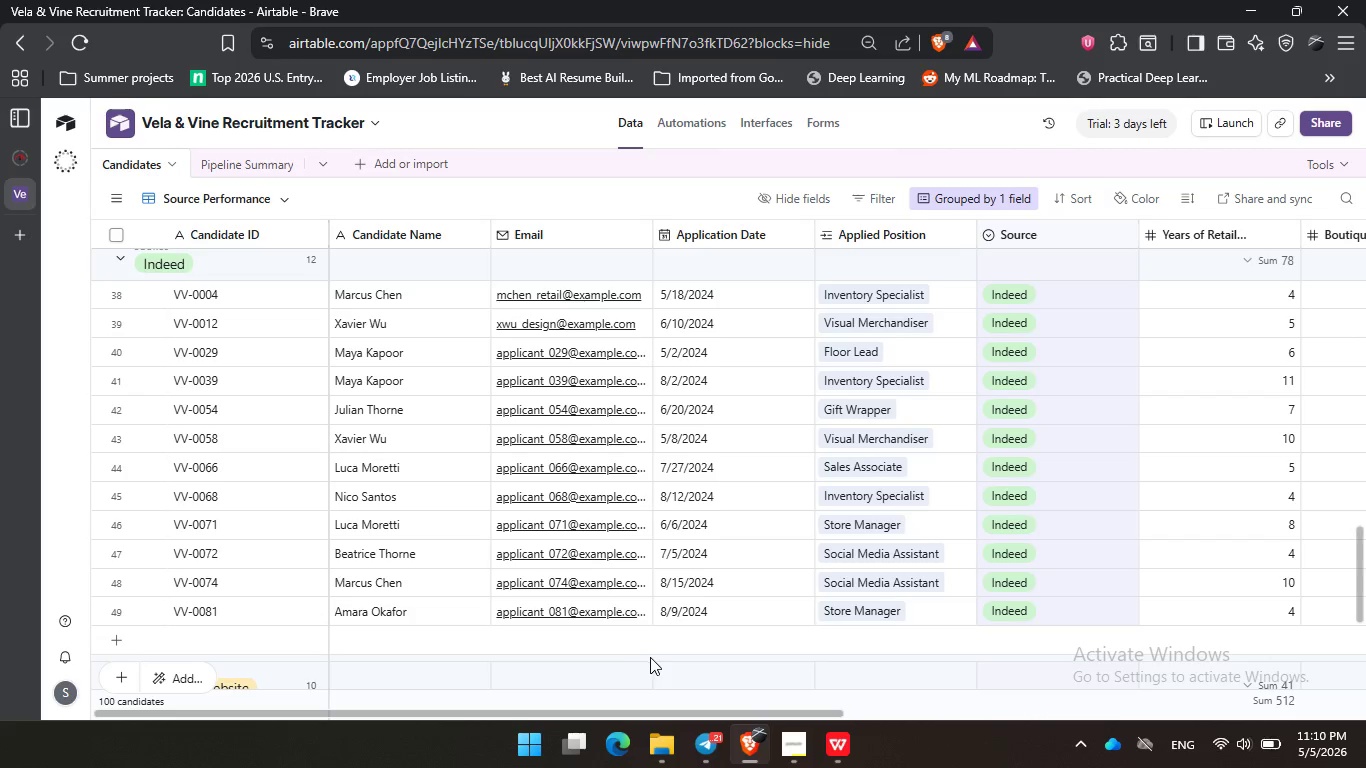 
left_click([651, 658])
 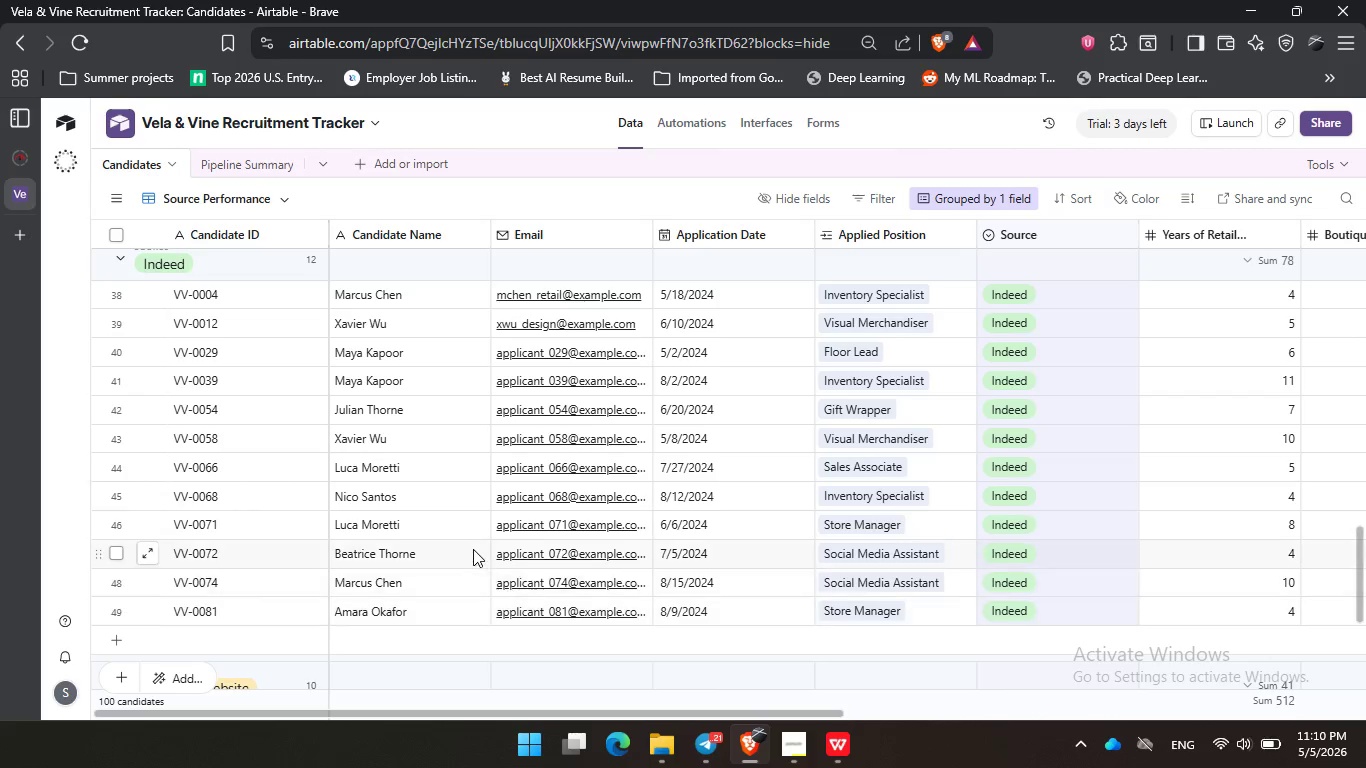 
scroll: coordinate [473, 549], scroll_direction: down, amount: 3.0
 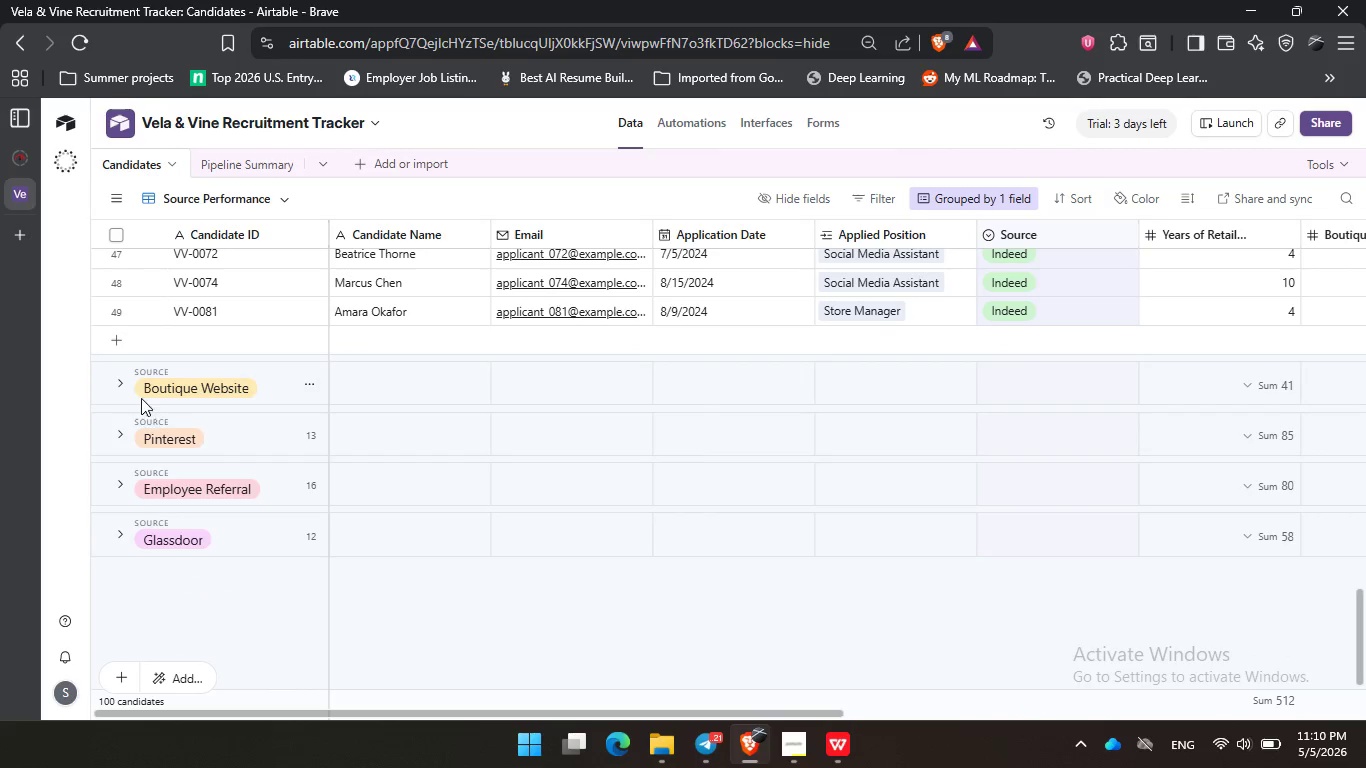 
left_click([128, 380])
 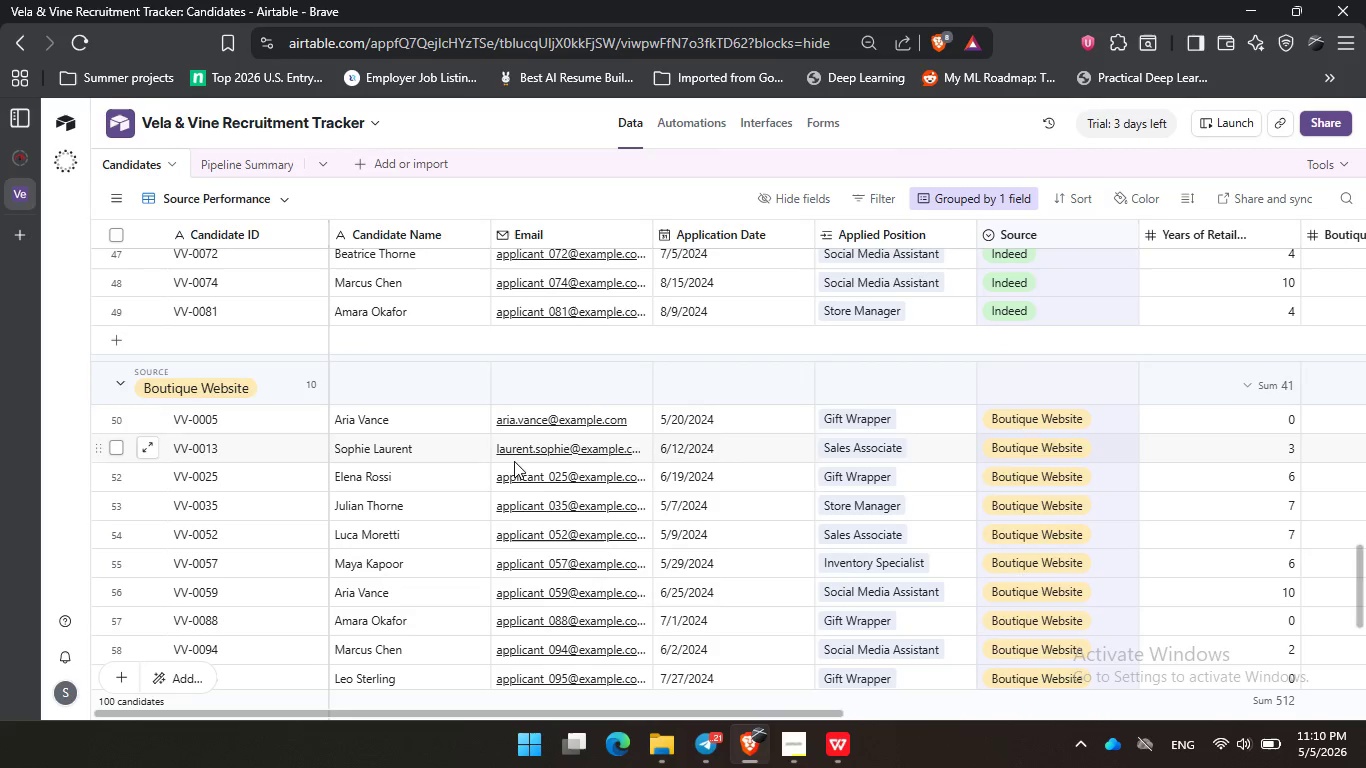 
scroll: coordinate [515, 462], scroll_direction: down, amount: 1.0
 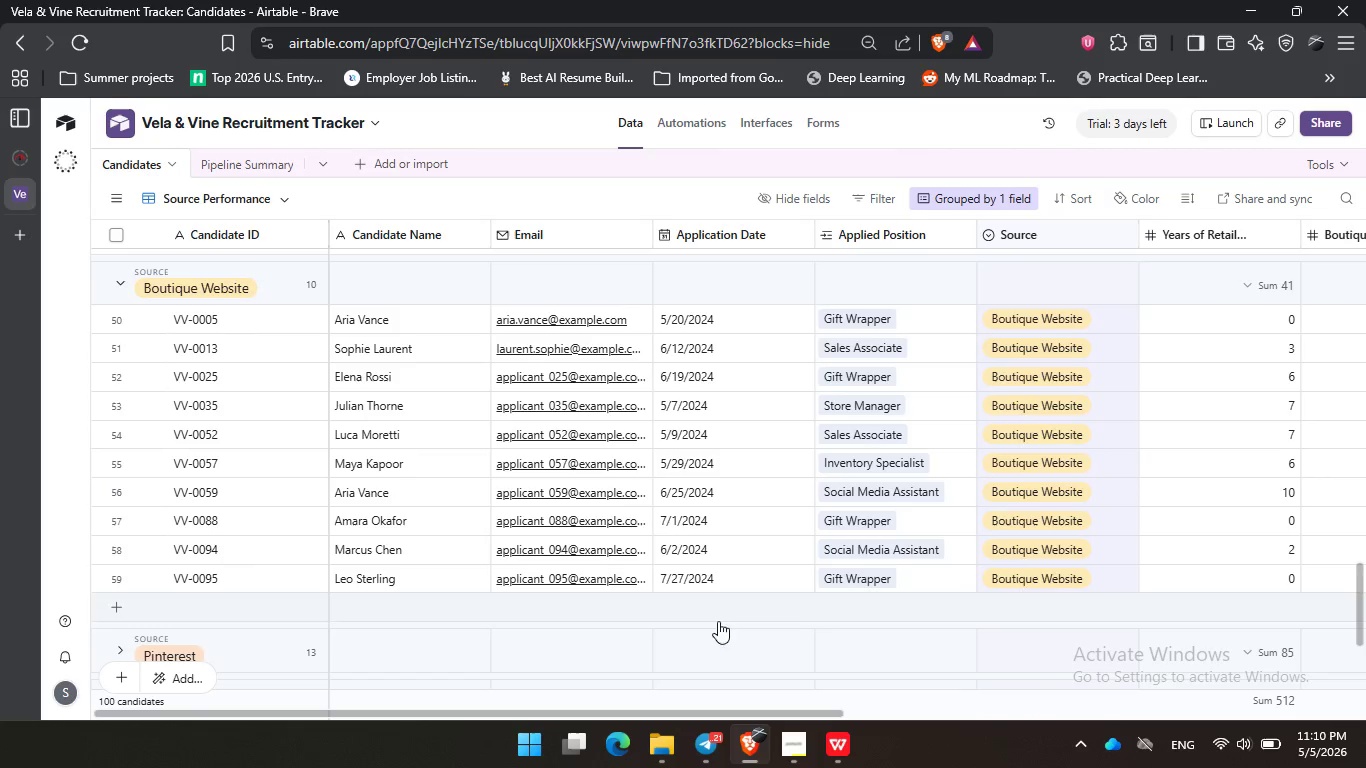 
left_click([718, 625])
 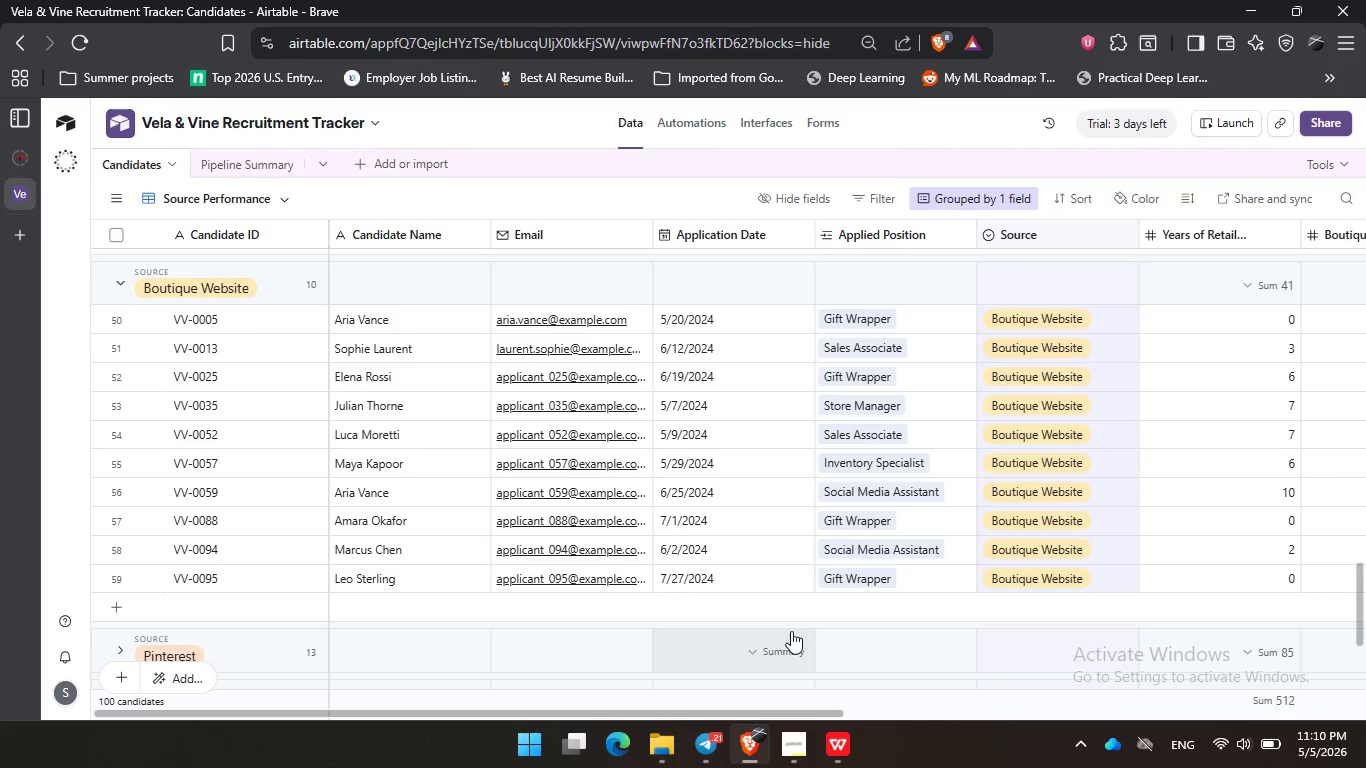 
left_click([802, 627])
 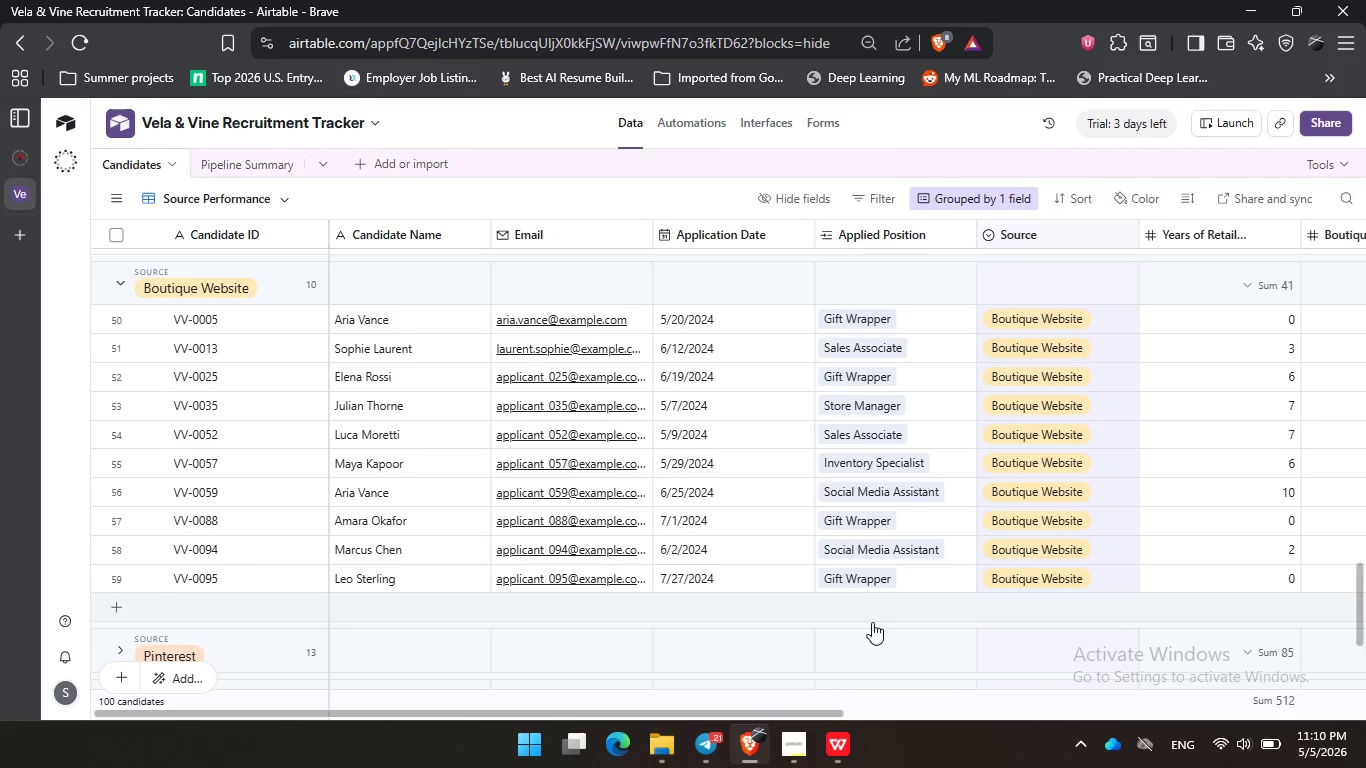 
left_click([874, 623])
 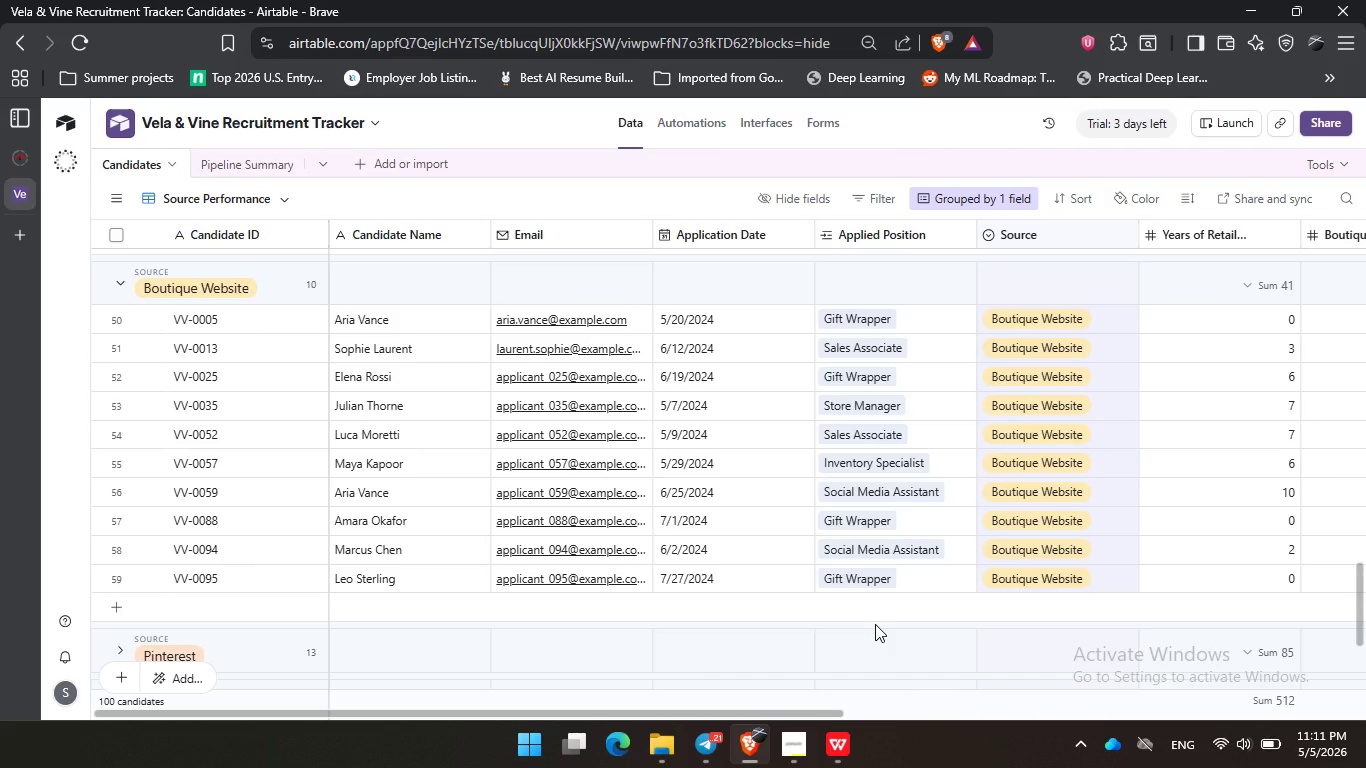 
wait(33.92)
 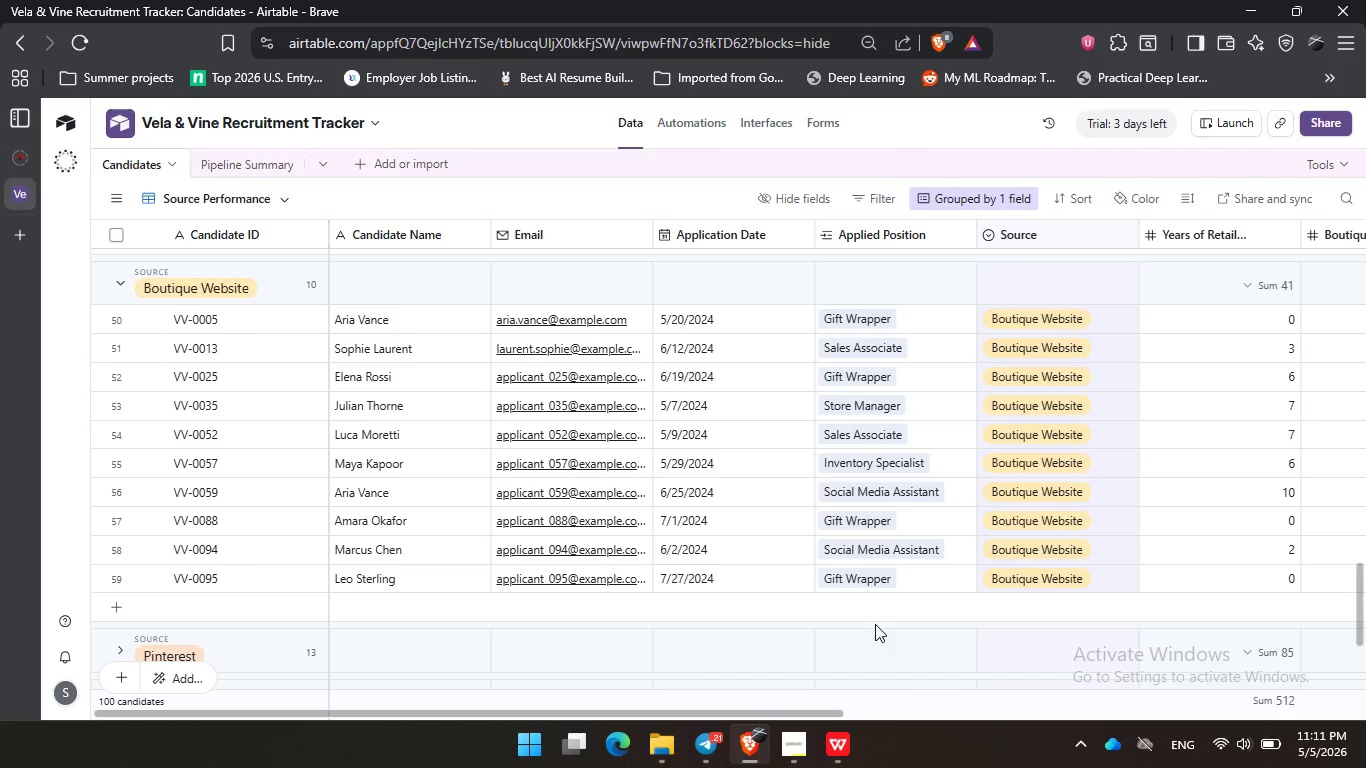 
left_click([1091, 627])
 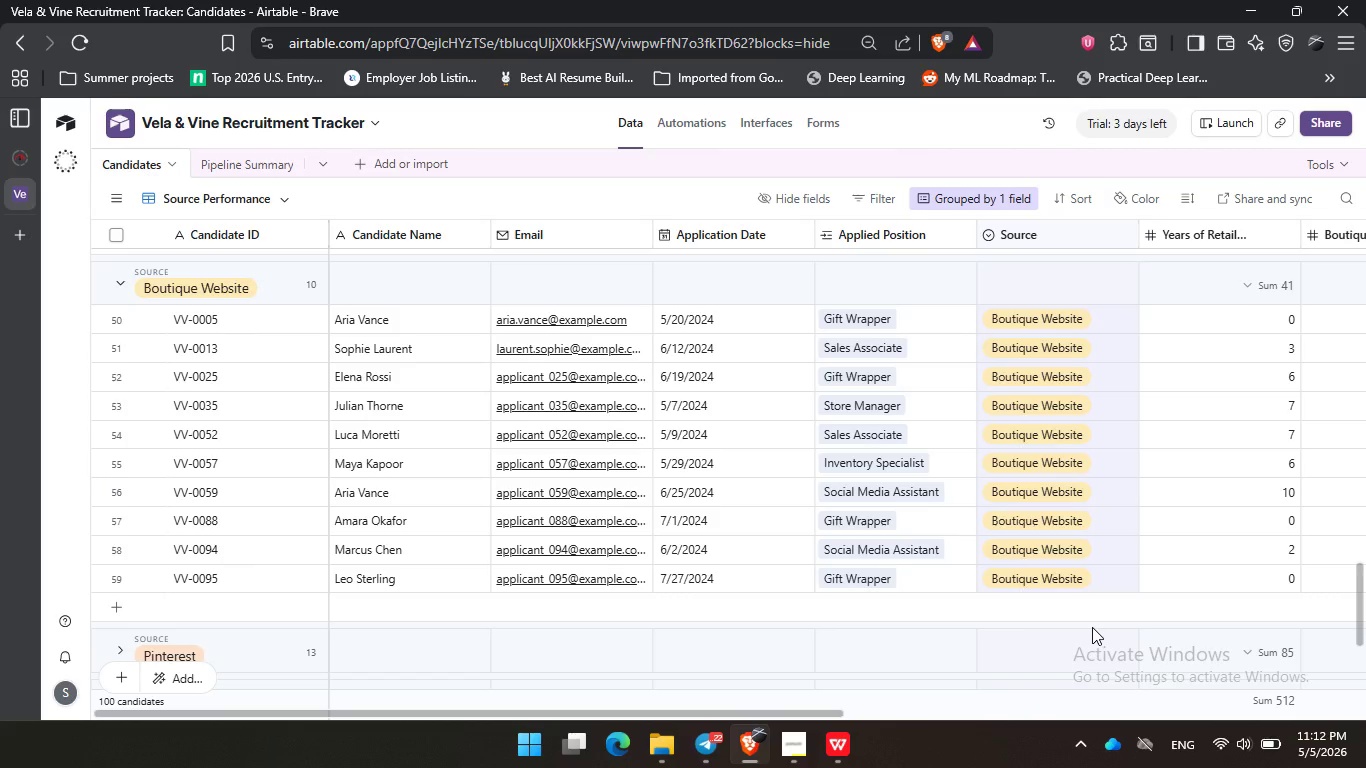 
wait(34.69)
 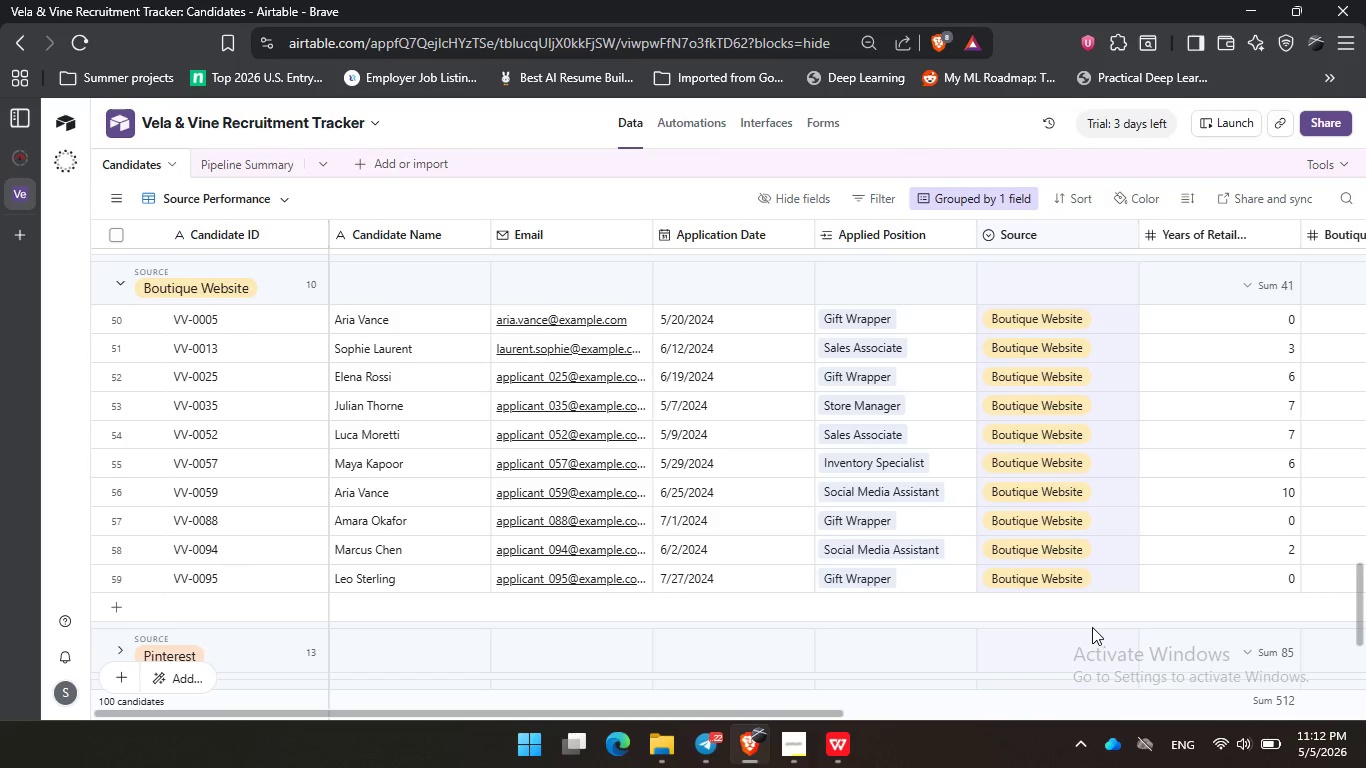 
left_click([1093, 627])
 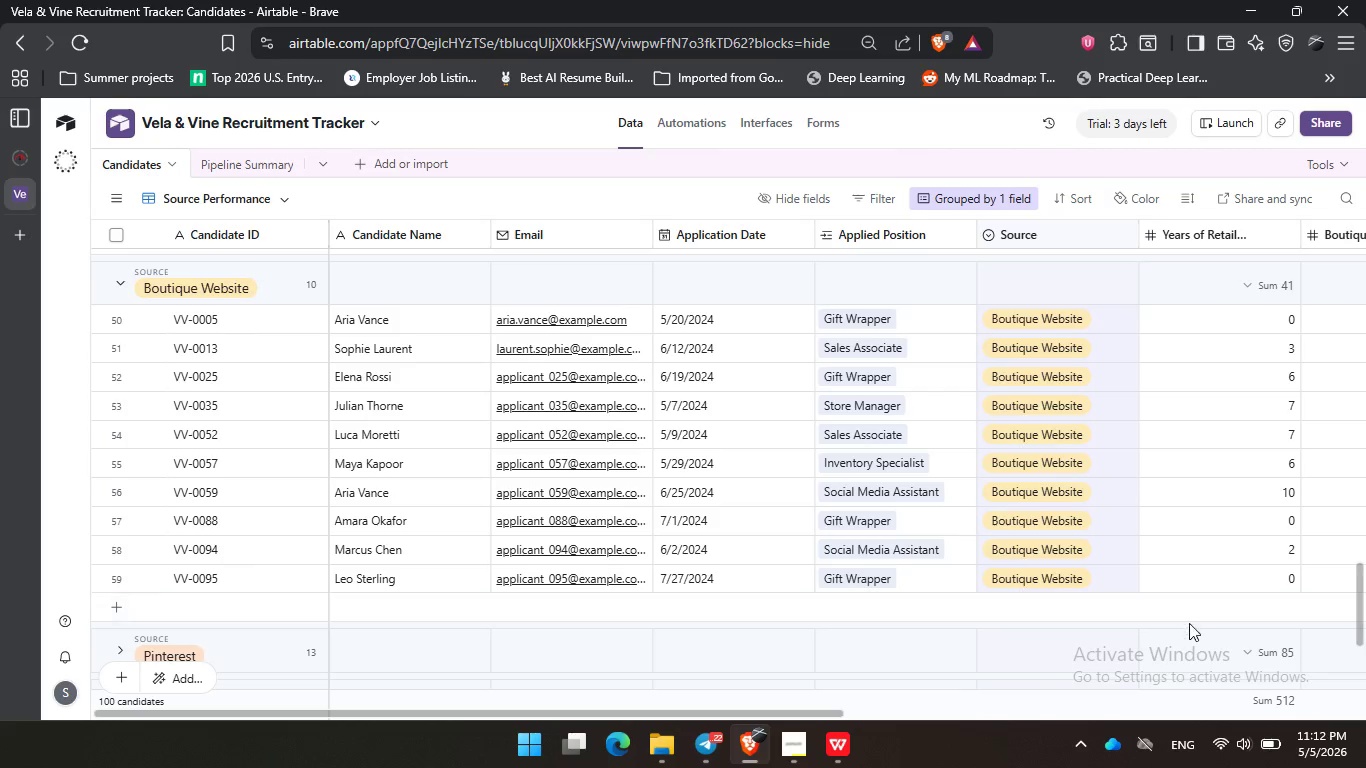 
left_click([1192, 628])
 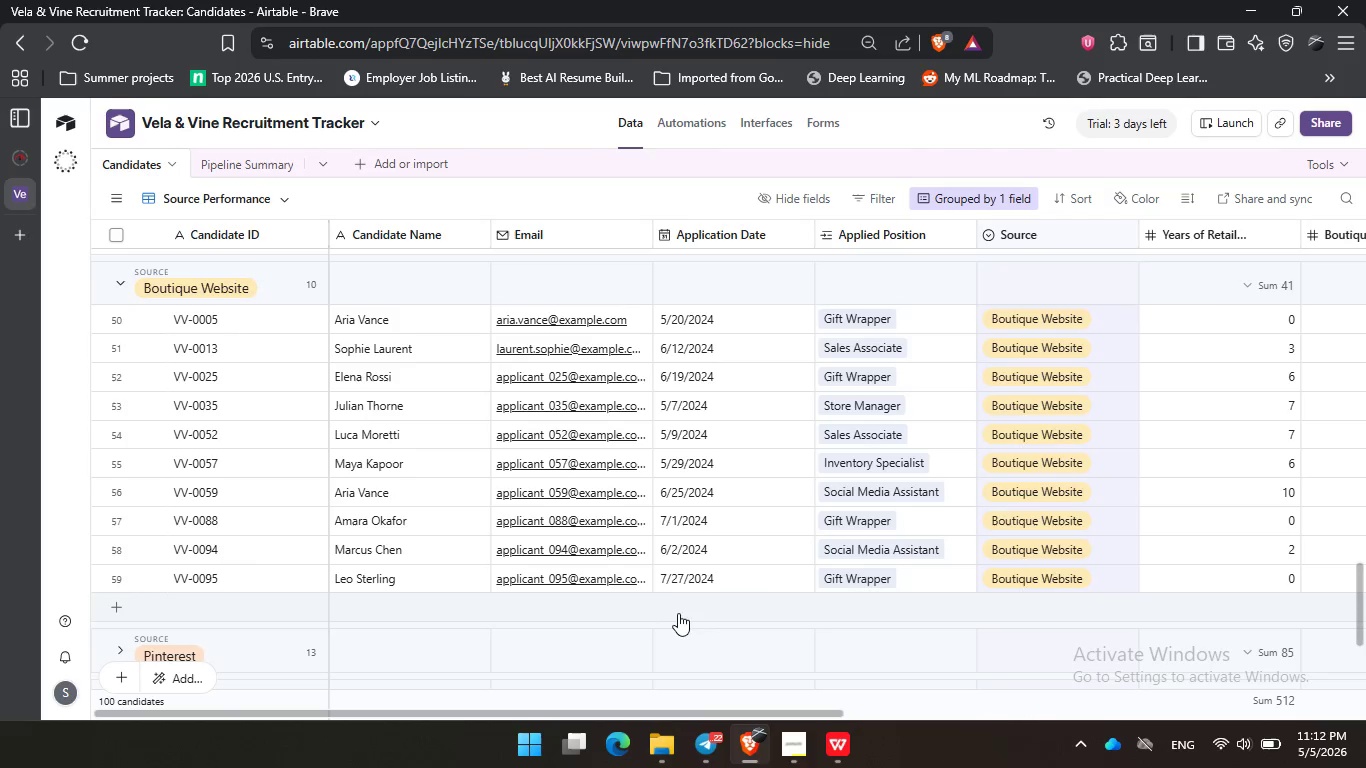 
left_click([681, 620])
 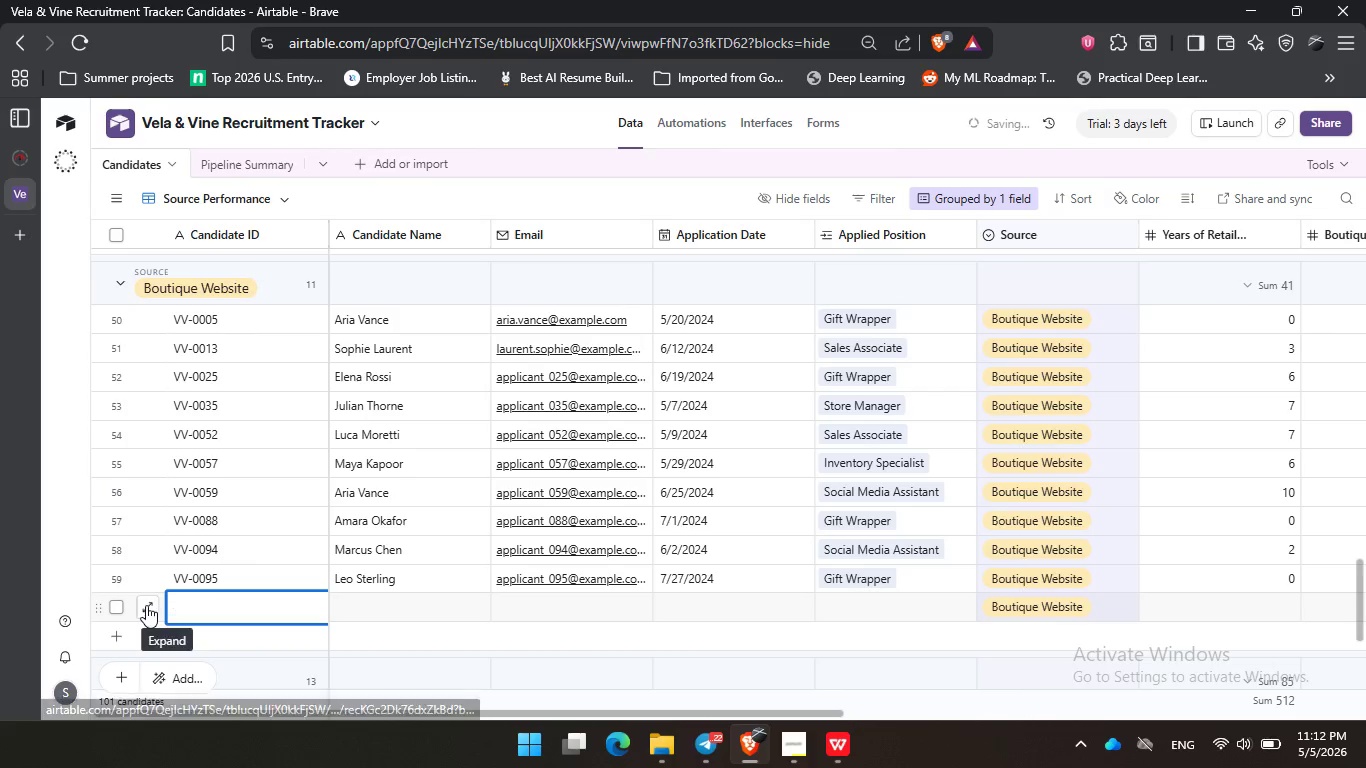 
left_click([116, 604])
 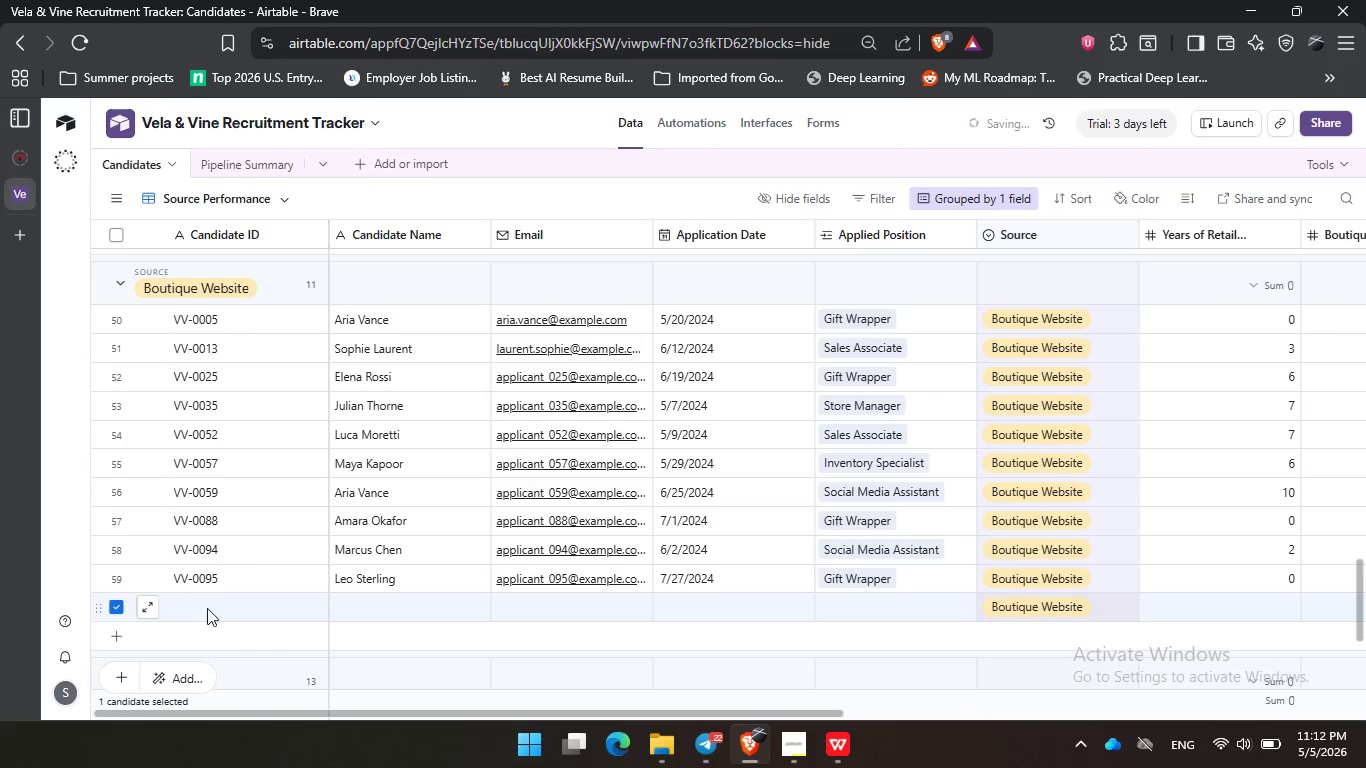 
right_click([220, 608])
 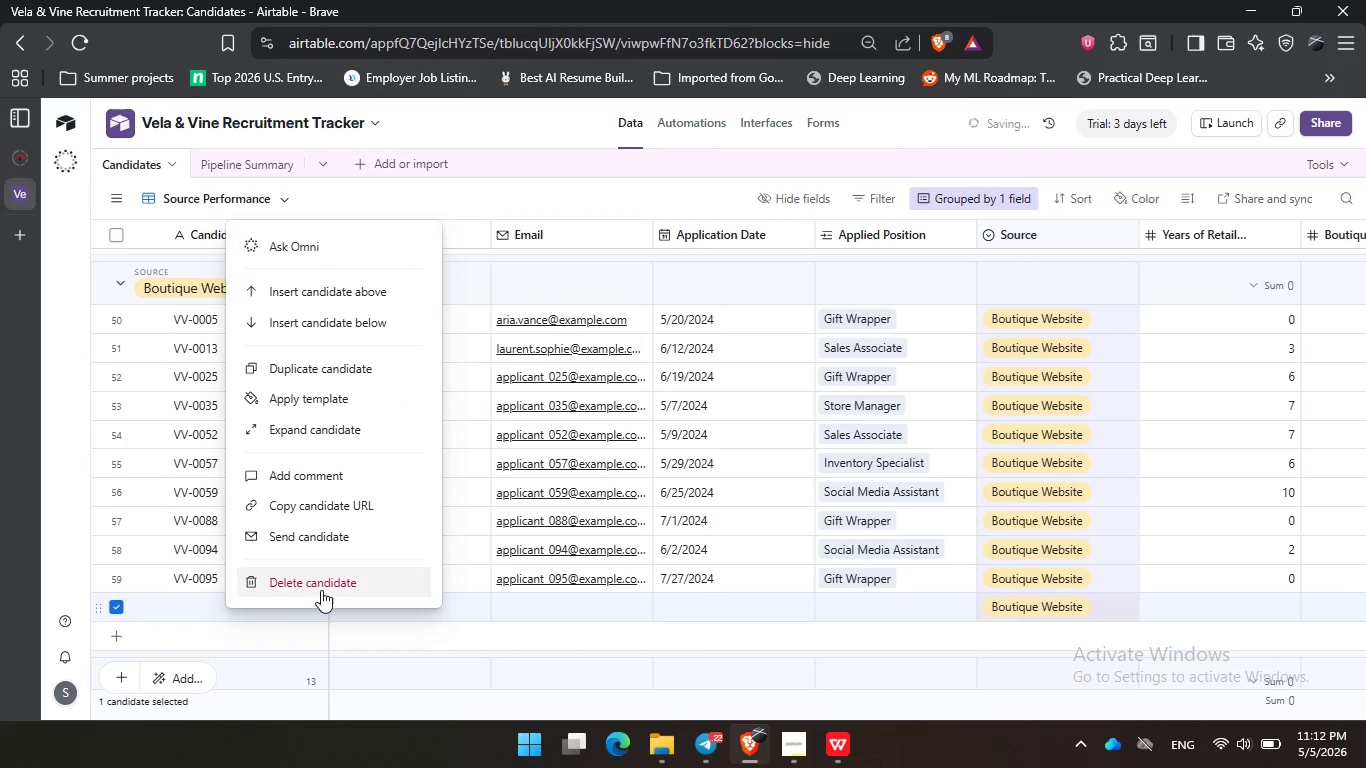 
left_click([321, 590])
 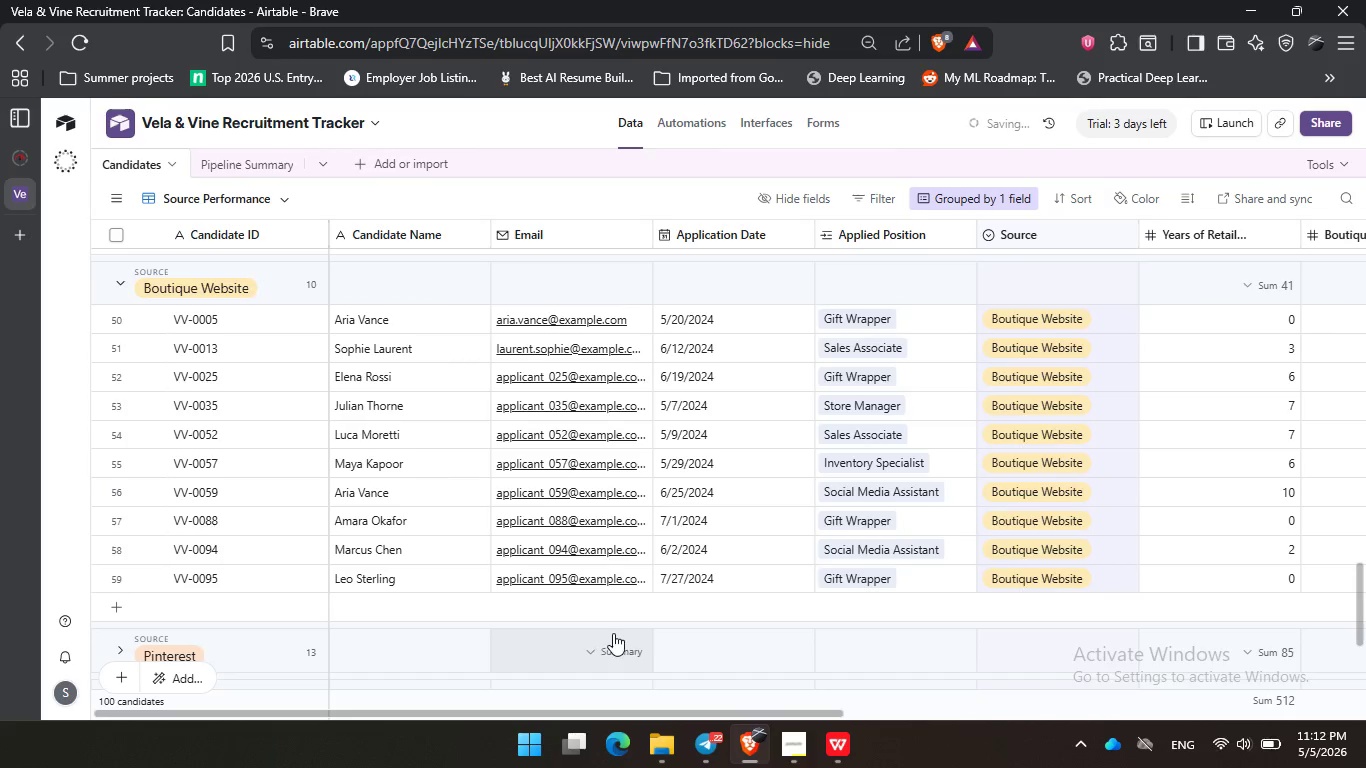 
left_click([633, 623])
 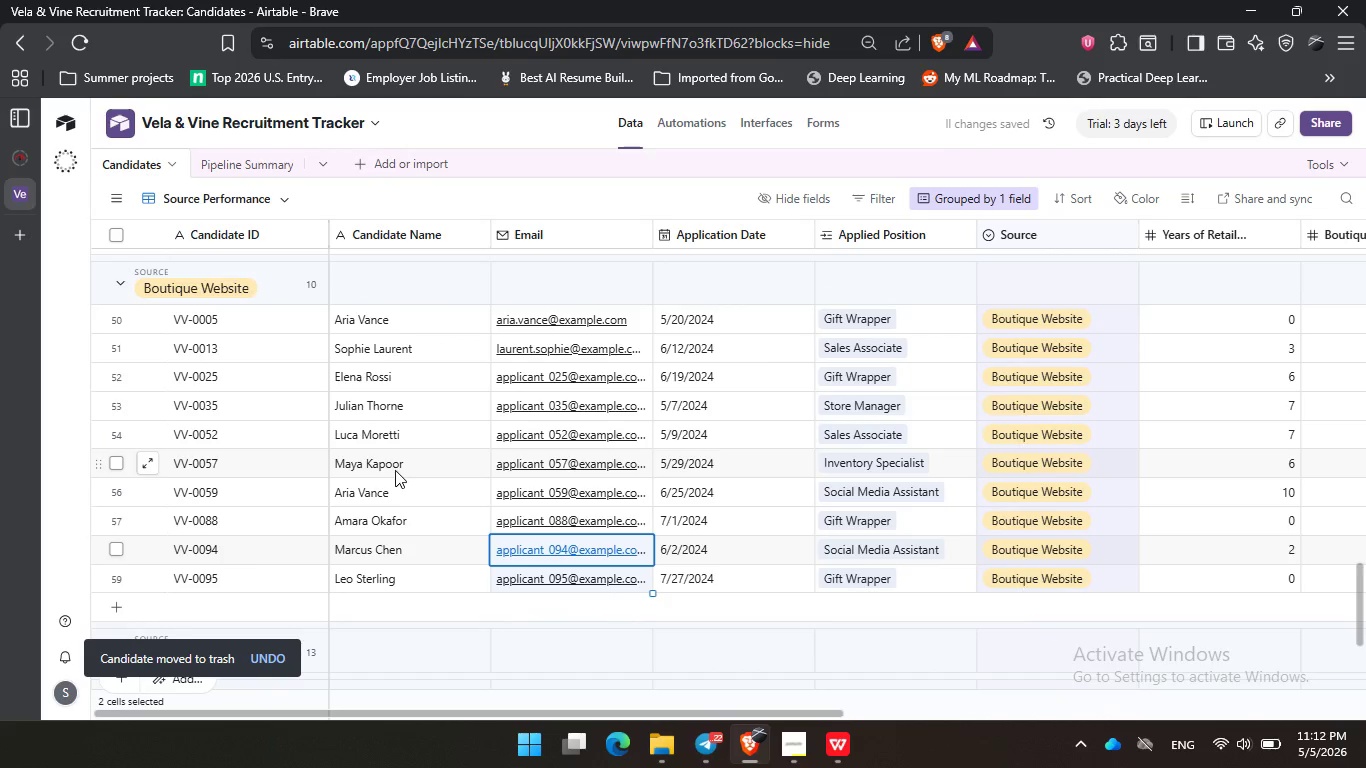 
scroll: coordinate [395, 470], scroll_direction: down, amount: 3.0
 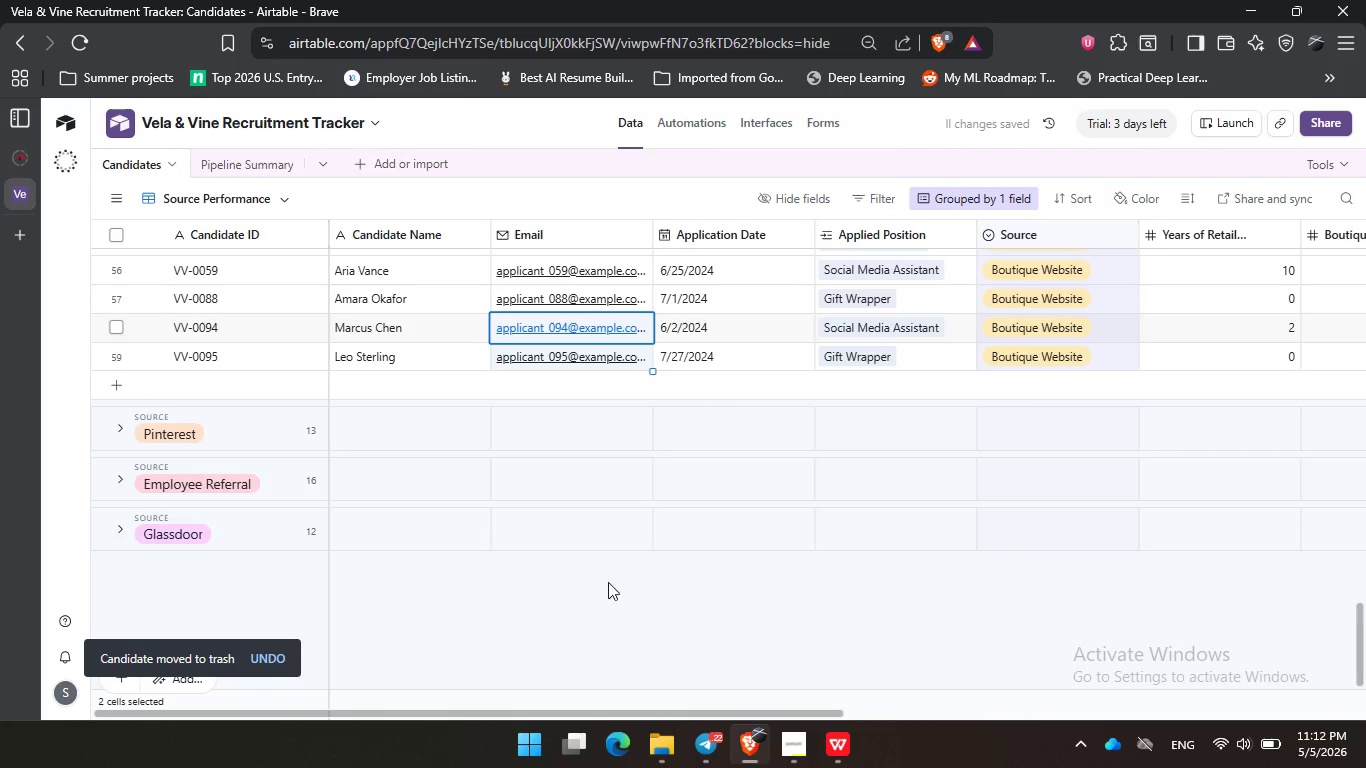 
left_click([594, 592])
 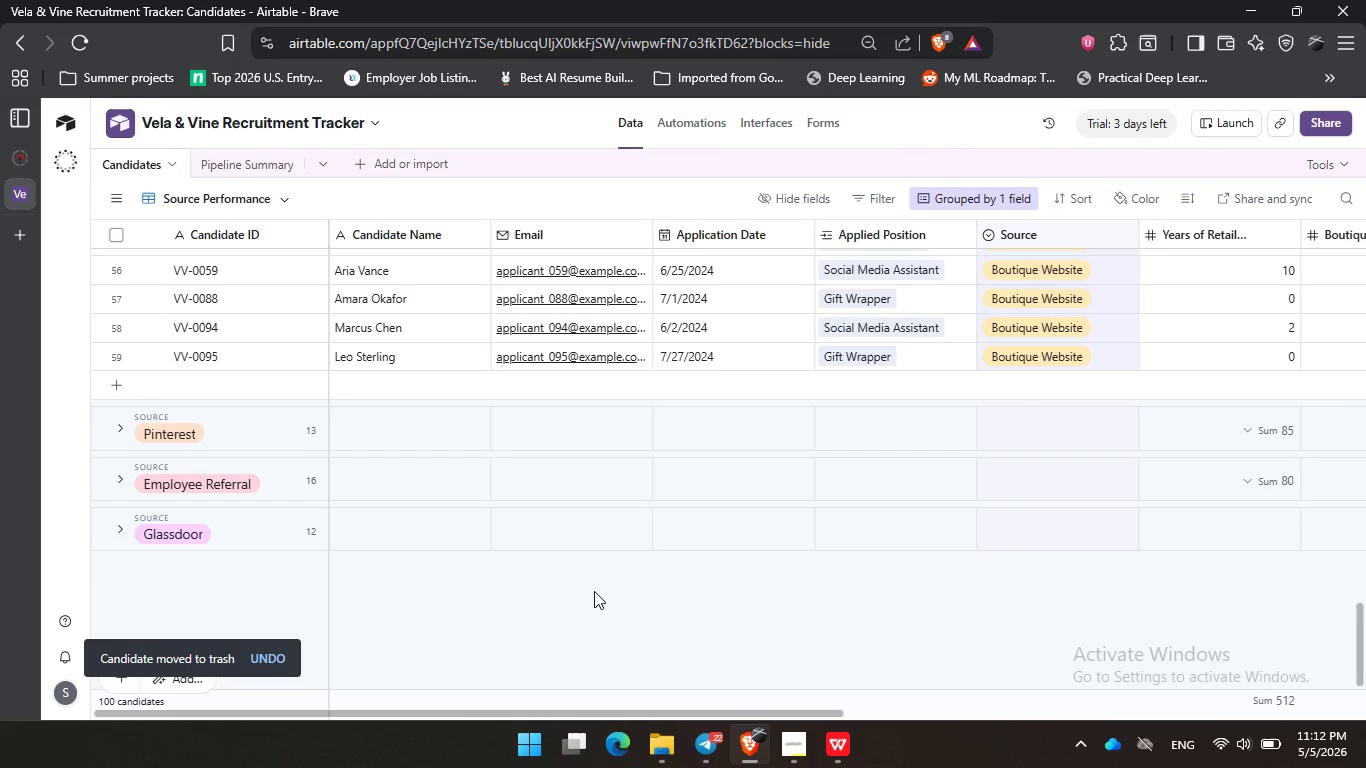 
key(Control+Z)
 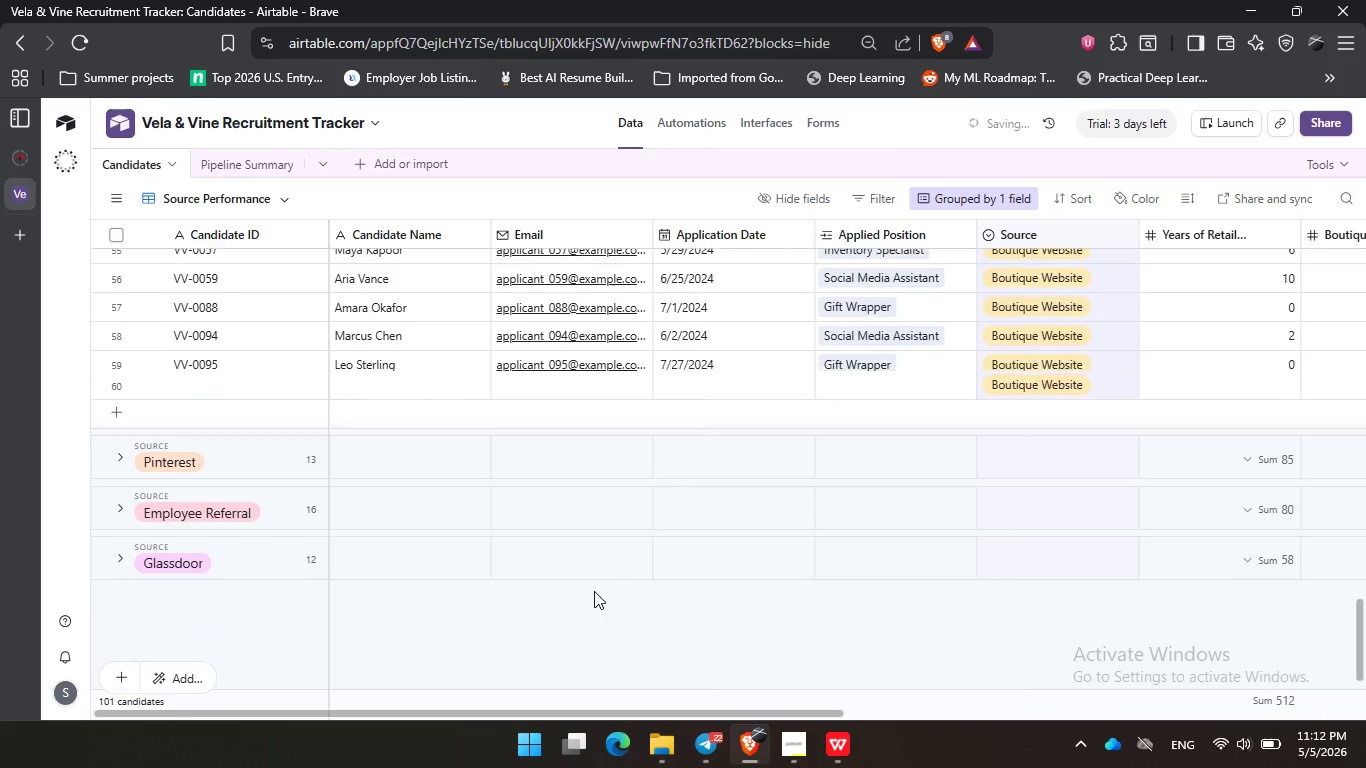 
key(Control+Z)
 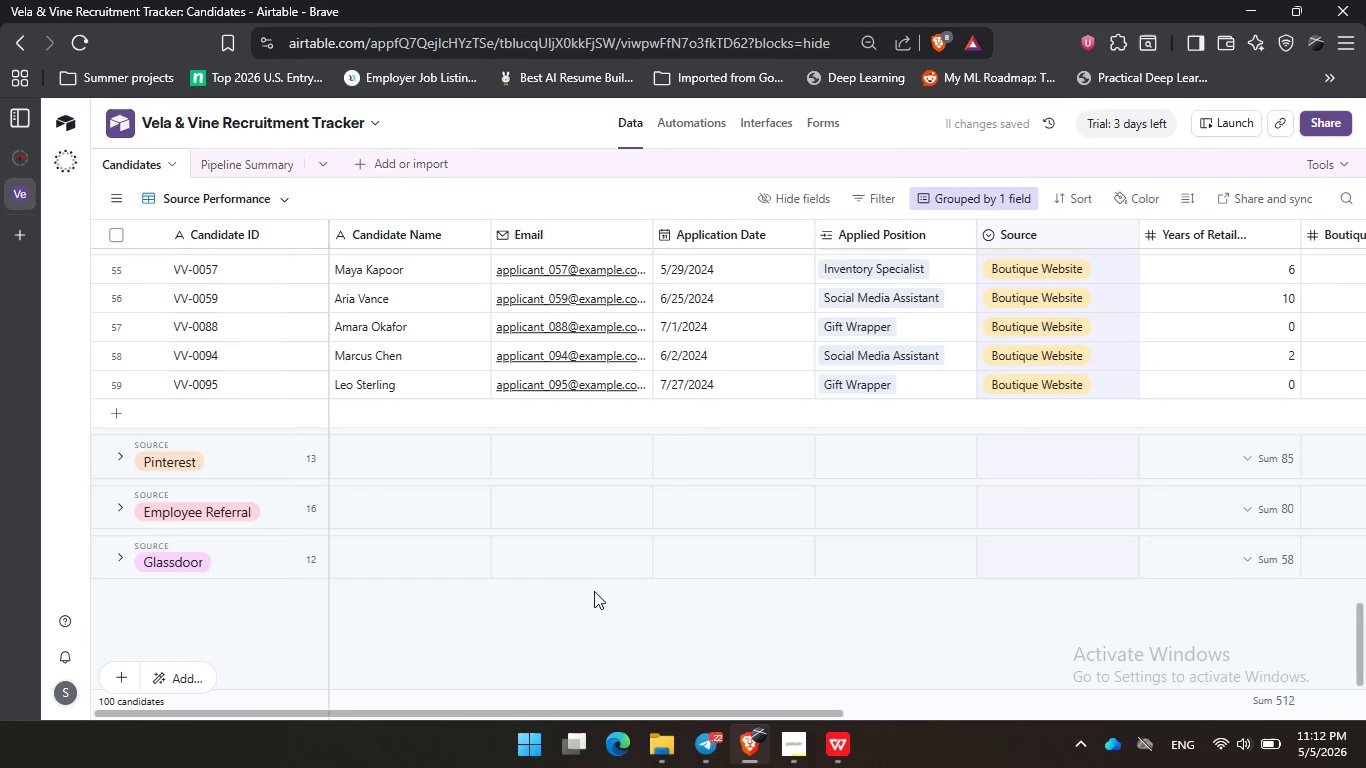 
wait(5.81)
 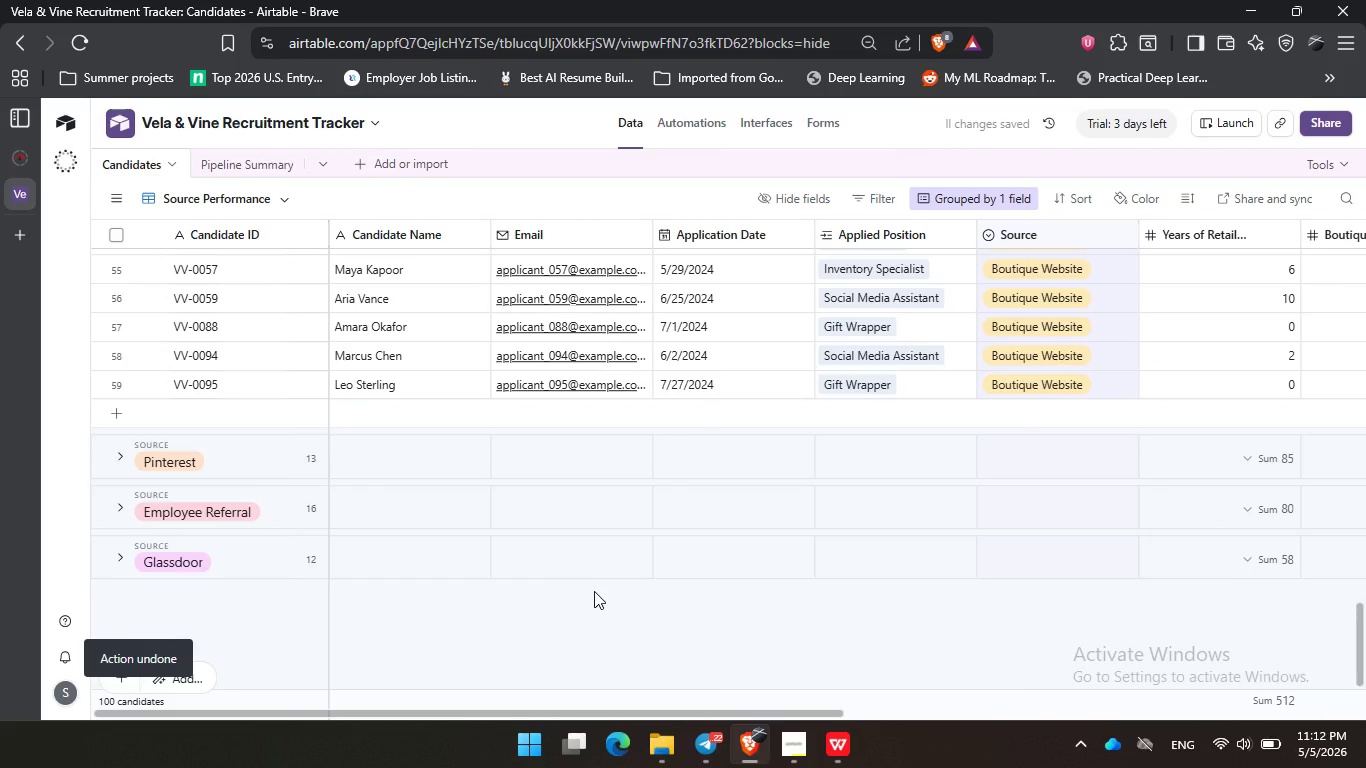 
left_click([121, 456])
 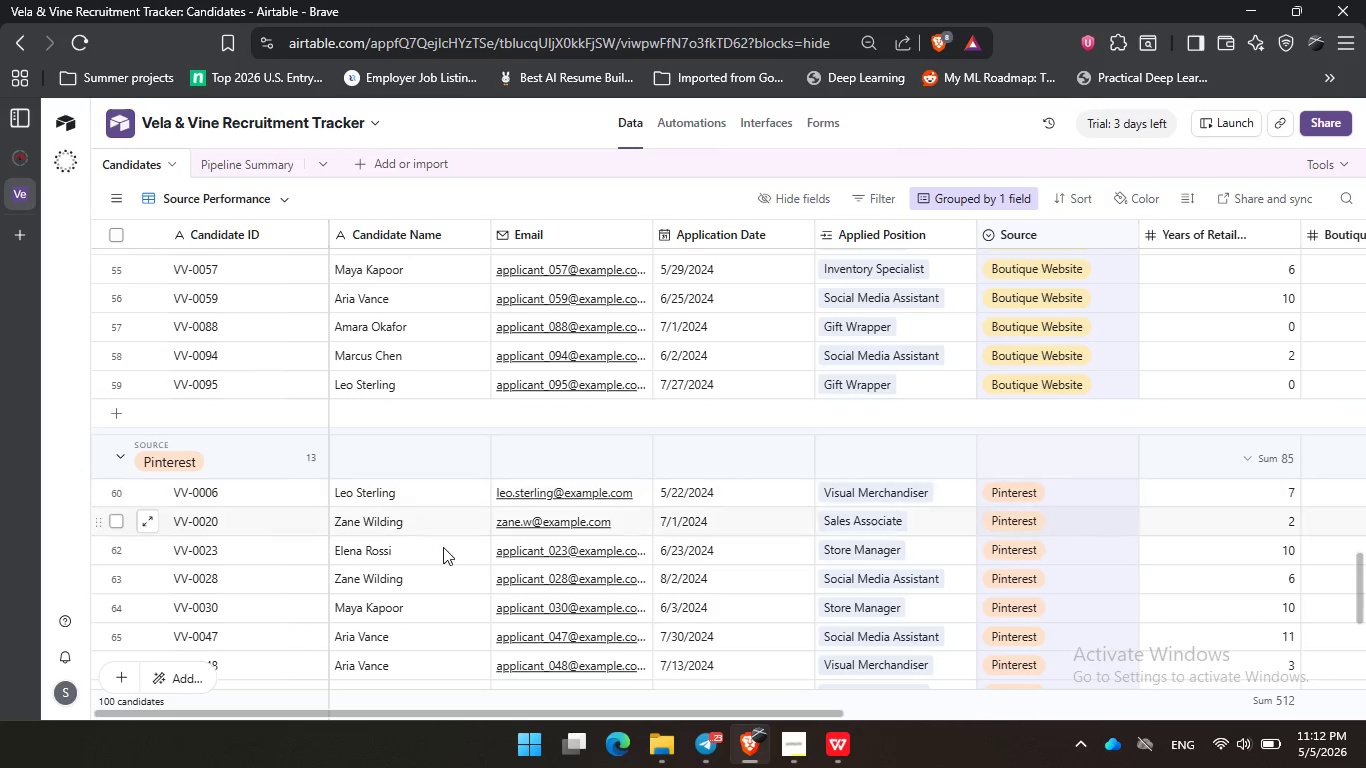 
scroll: coordinate [444, 547], scroll_direction: down, amount: 2.0
 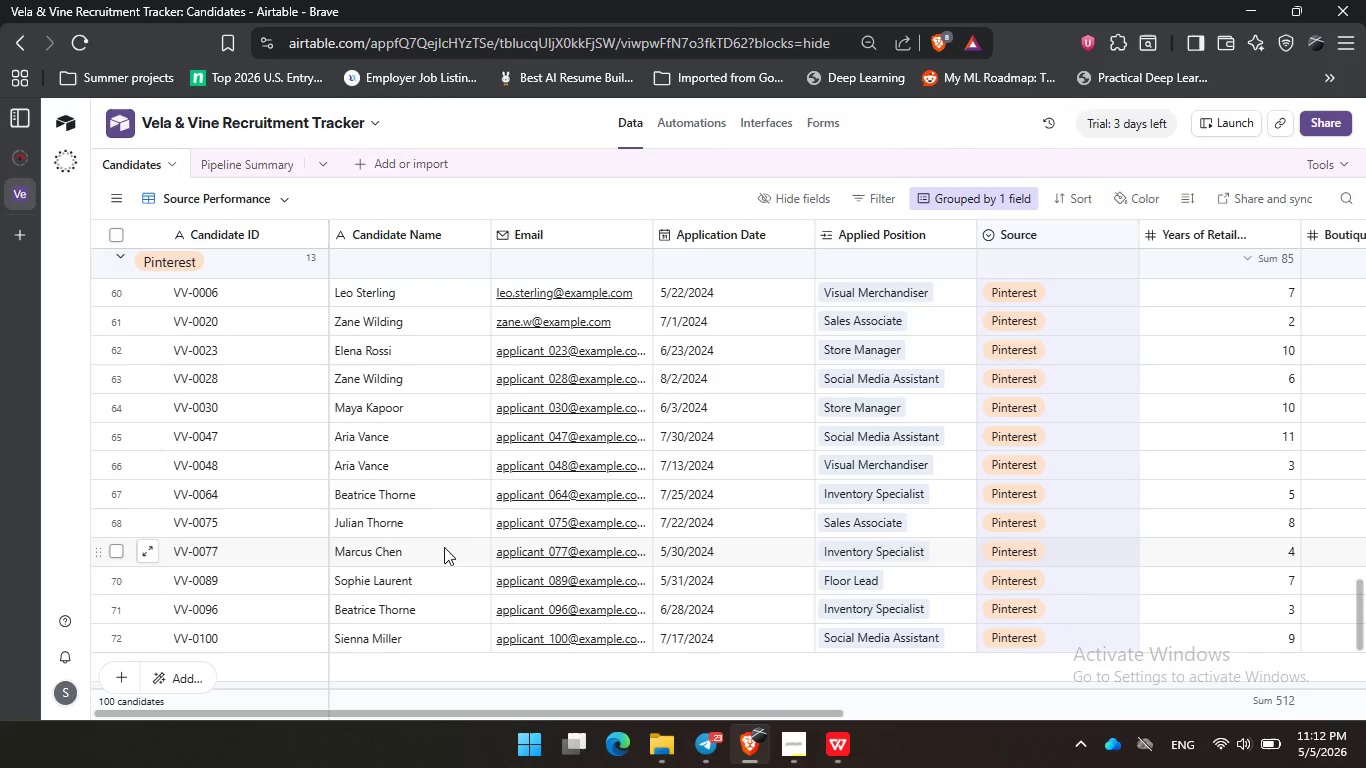 
wait(5.06)
 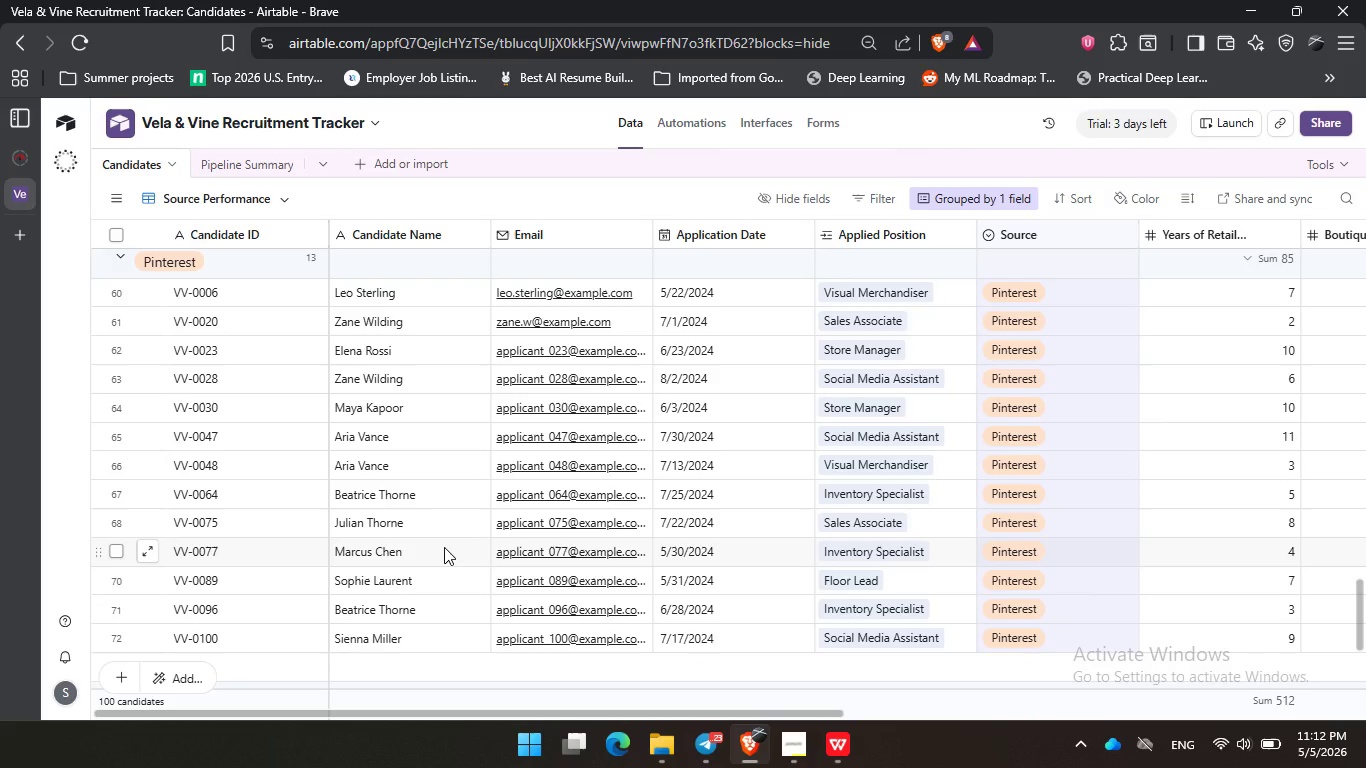 
left_click([396, 203])
 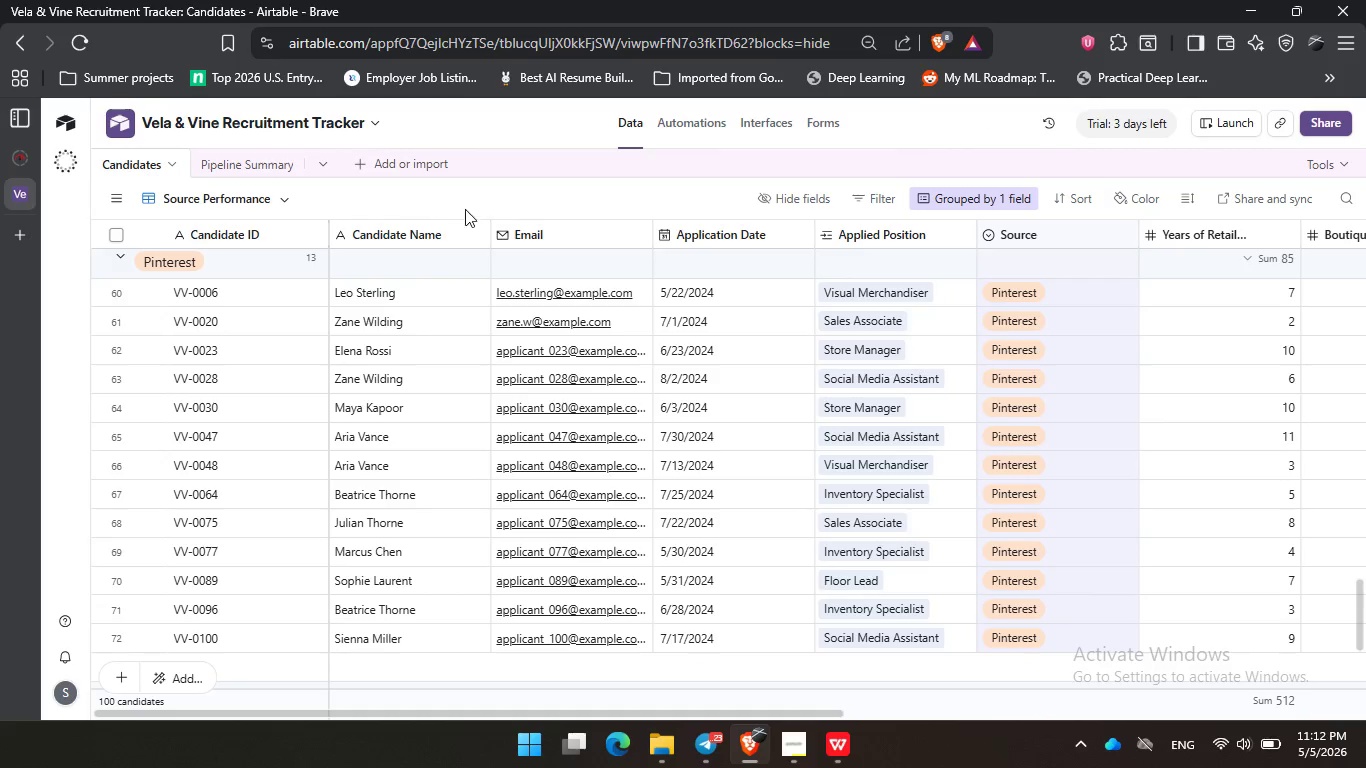 
left_click_drag(start_coordinate=[536, 218], to_coordinate=[542, 218])
 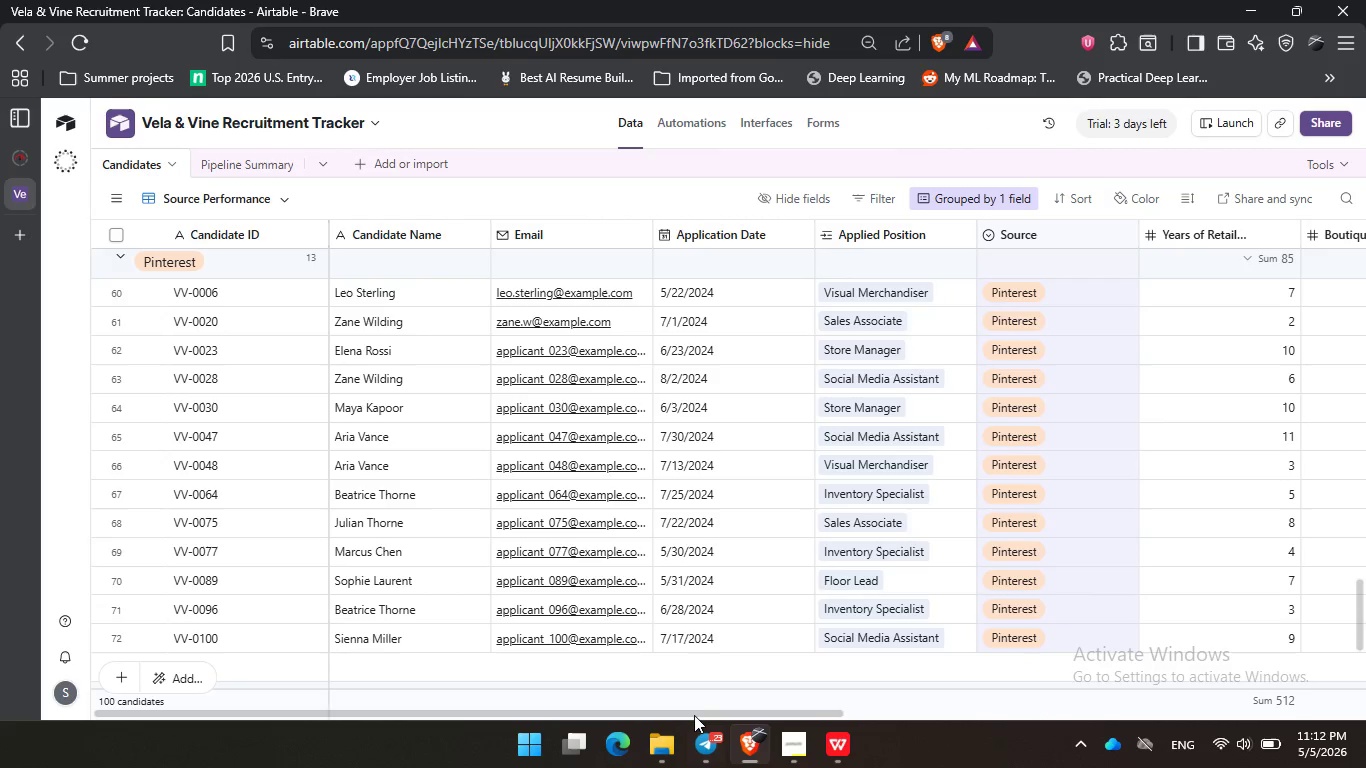 
left_click_drag(start_coordinate=[698, 711], to_coordinate=[1164, 698])
 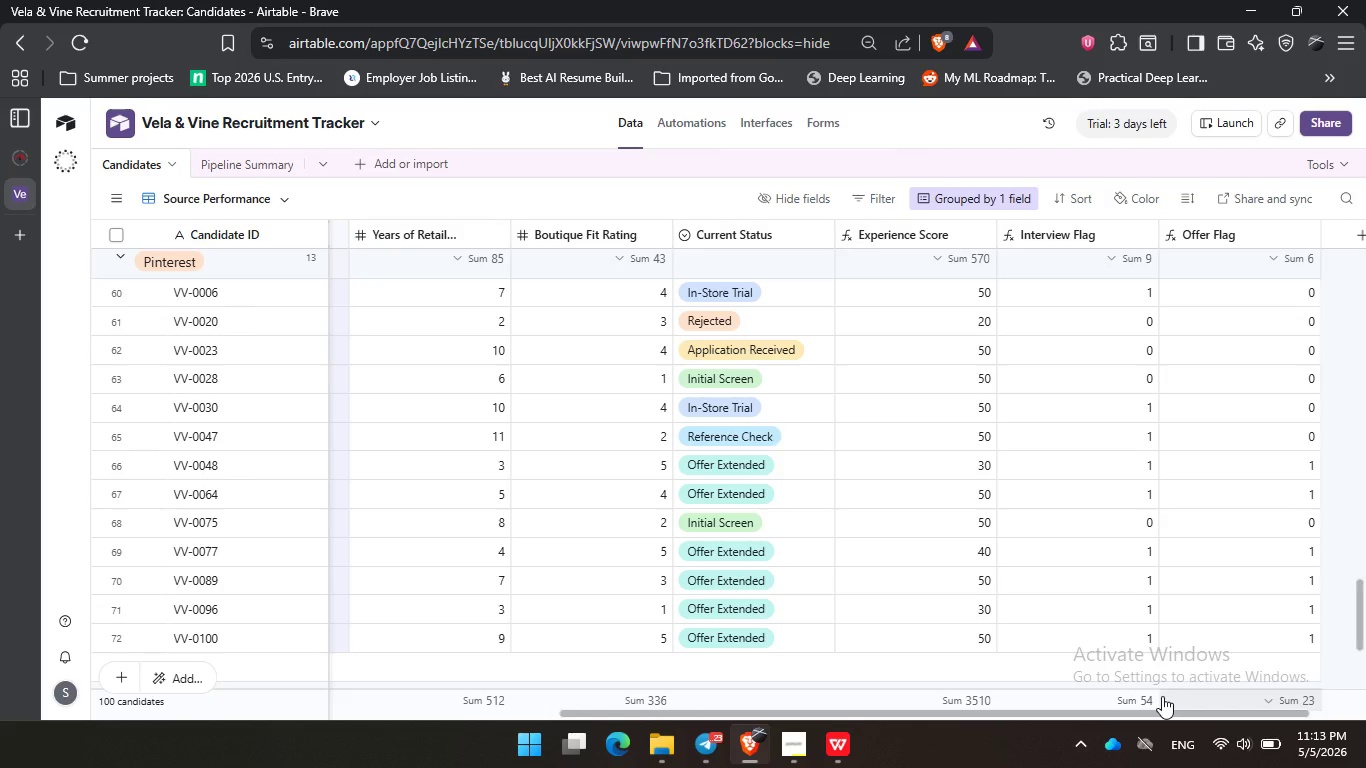 
wait(69.75)
 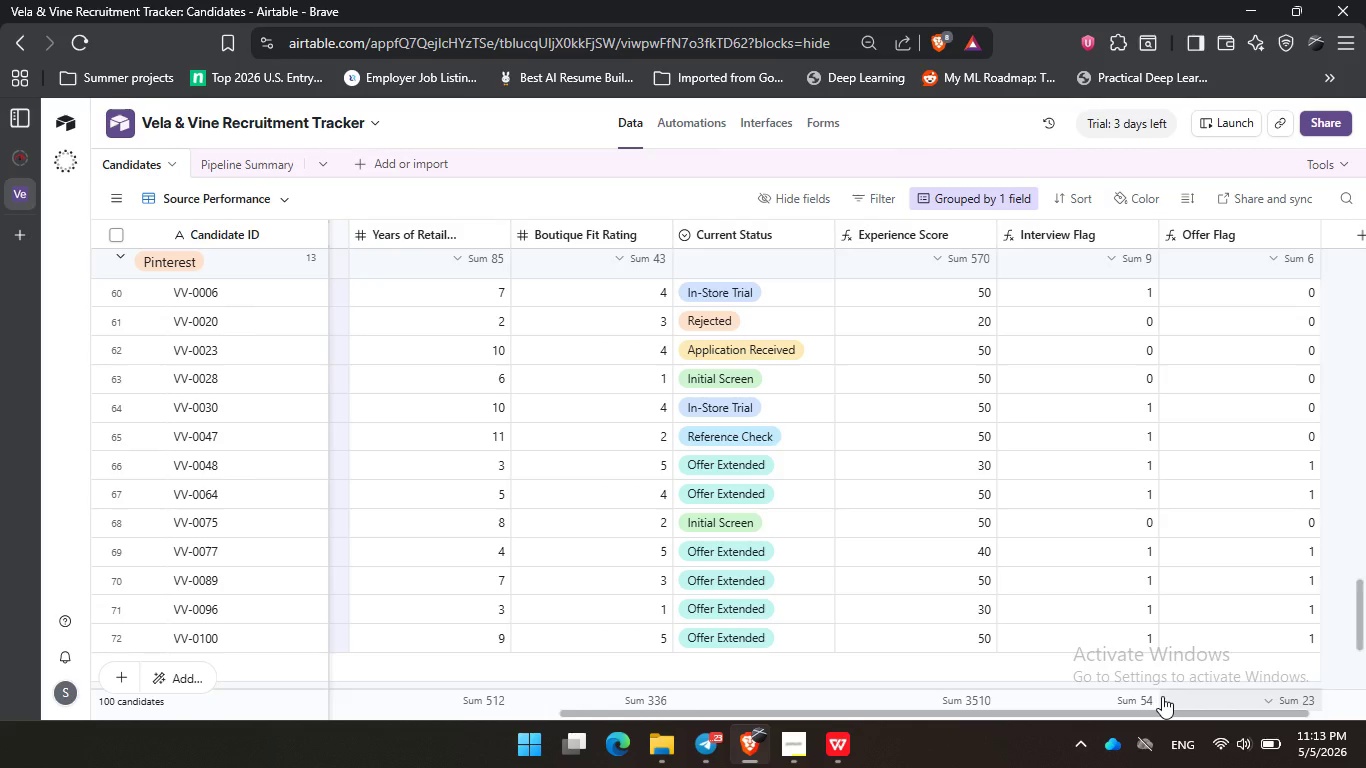 
scroll: coordinate [640, 453], scroll_direction: down, amount: 2.0
 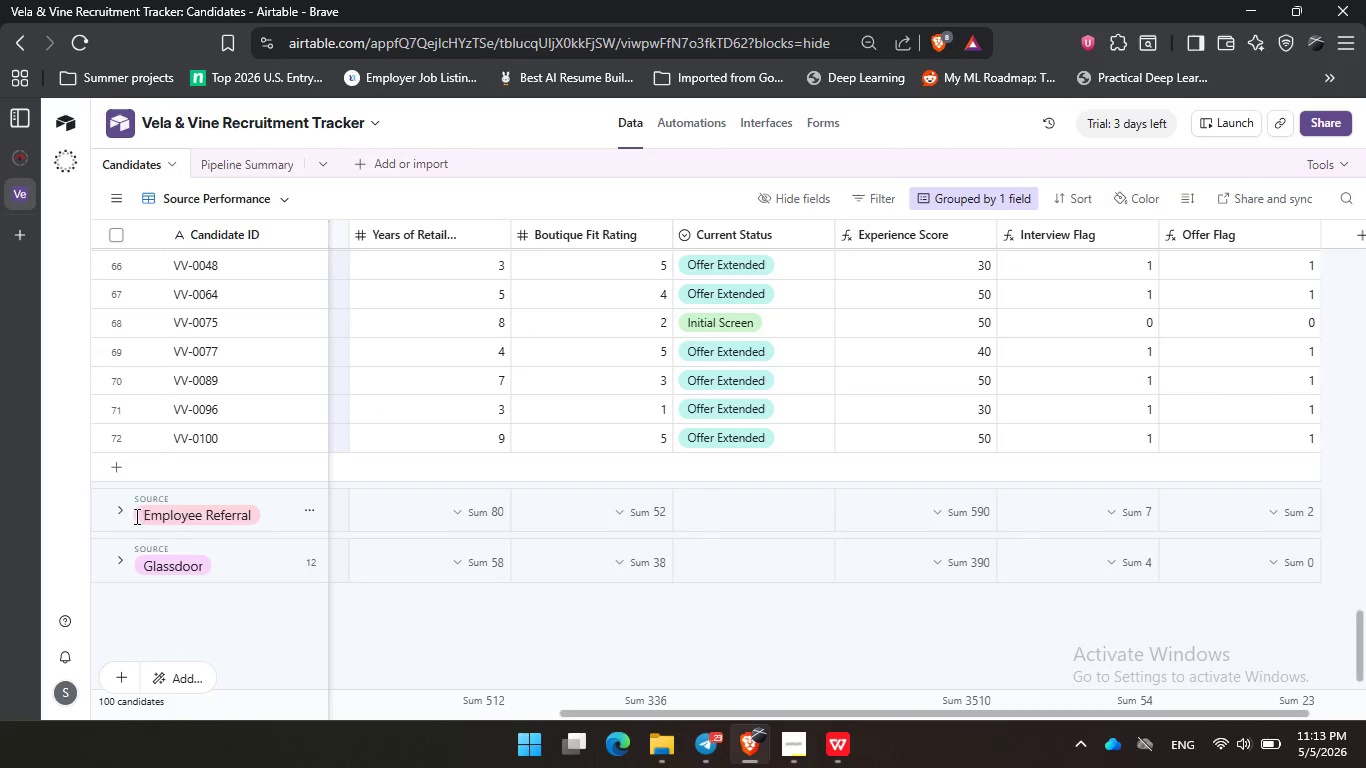 
left_click([122, 515])
 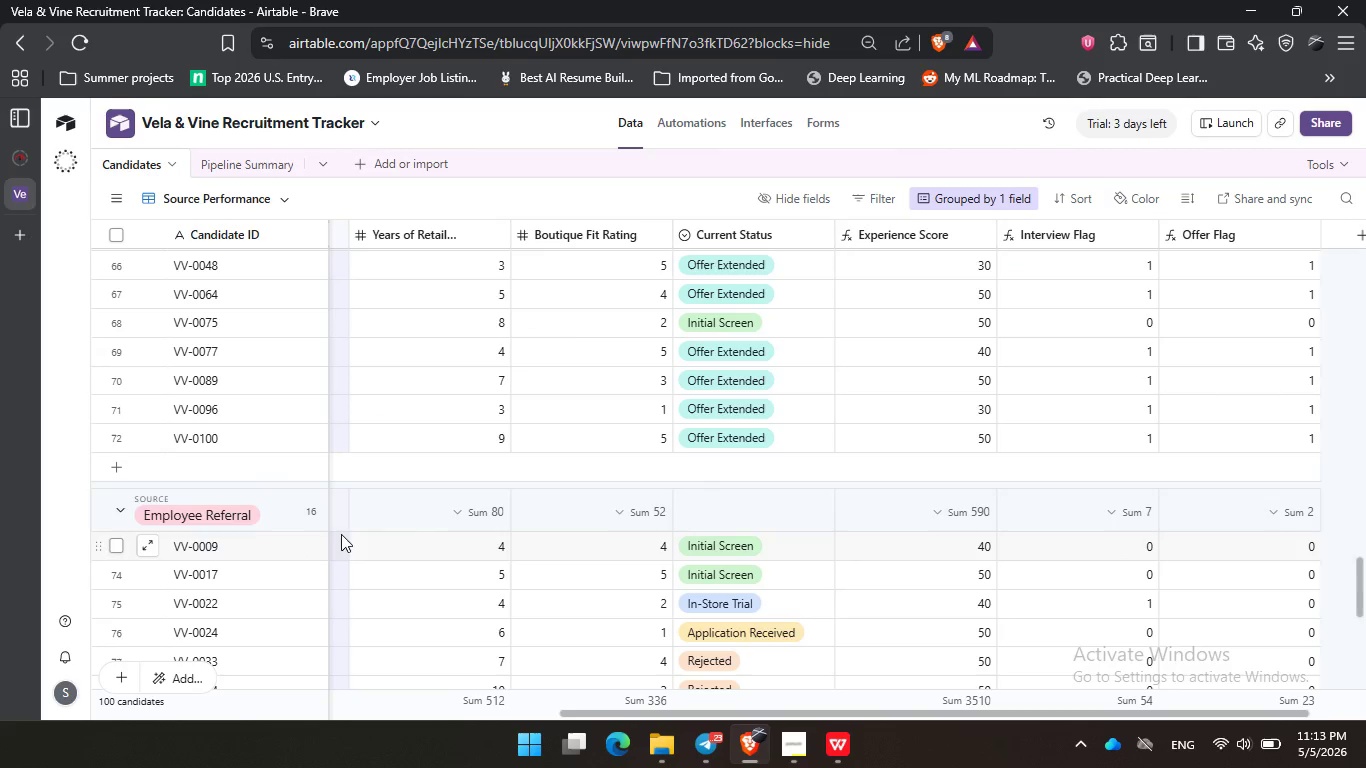 
scroll: coordinate [425, 534], scroll_direction: down, amount: 3.0
 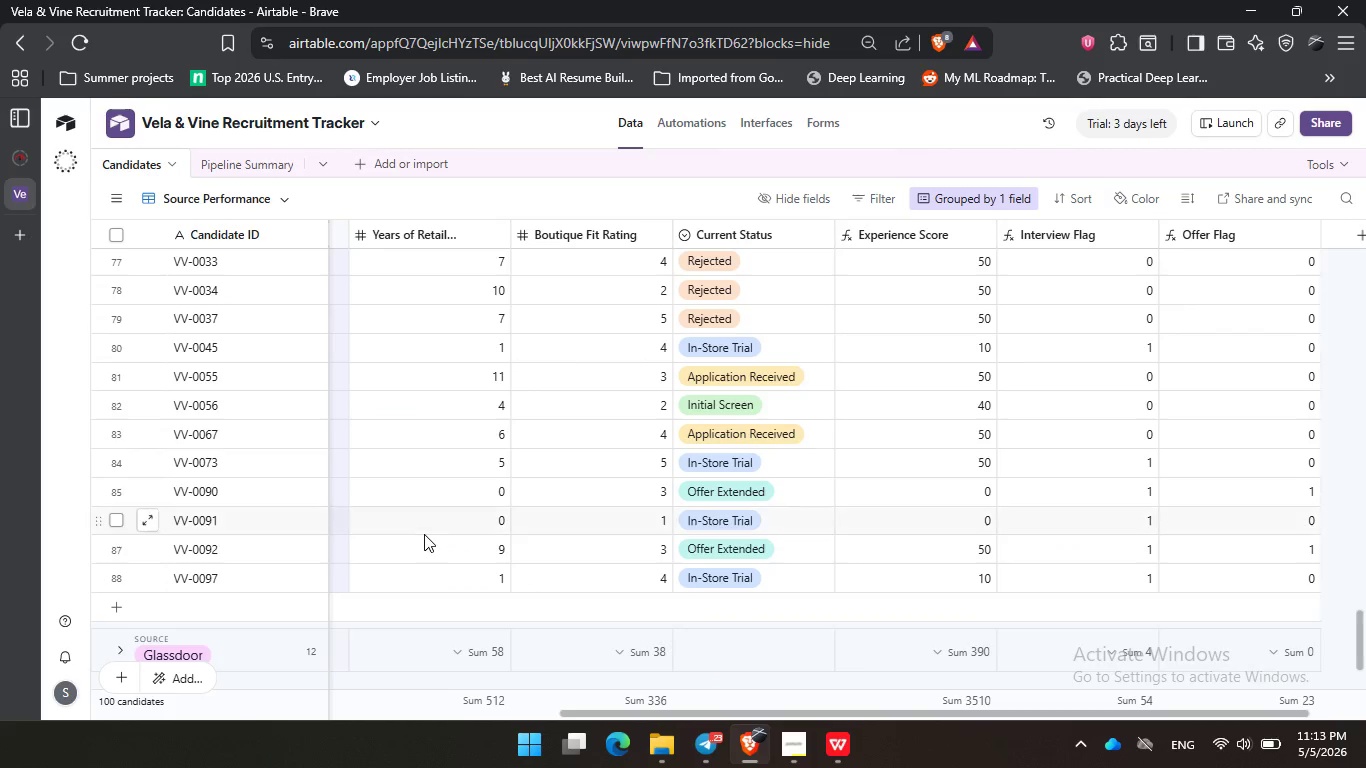 
scroll: coordinate [421, 538], scroll_direction: up, amount: 3.0
 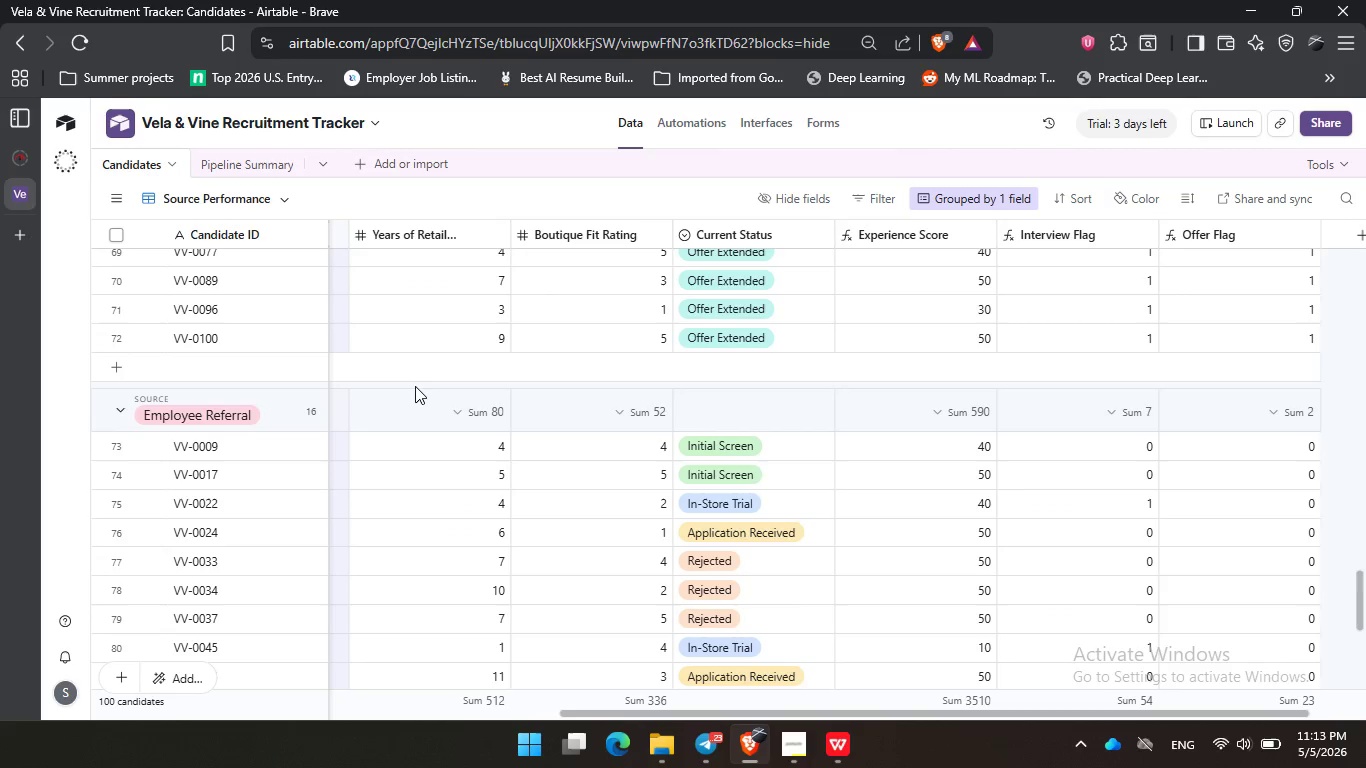 
left_click_drag(start_coordinate=[415, 386], to_coordinate=[424, 383])
 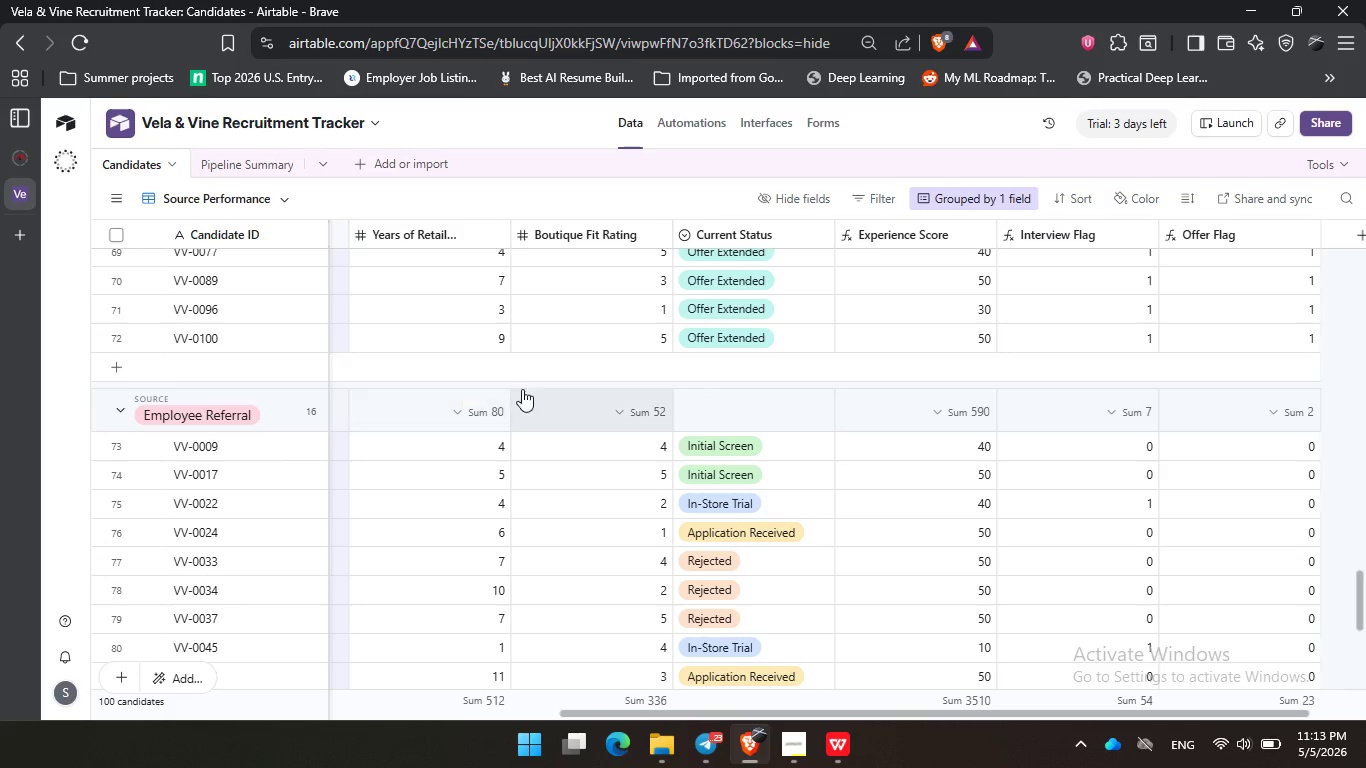 
left_click([523, 389])
 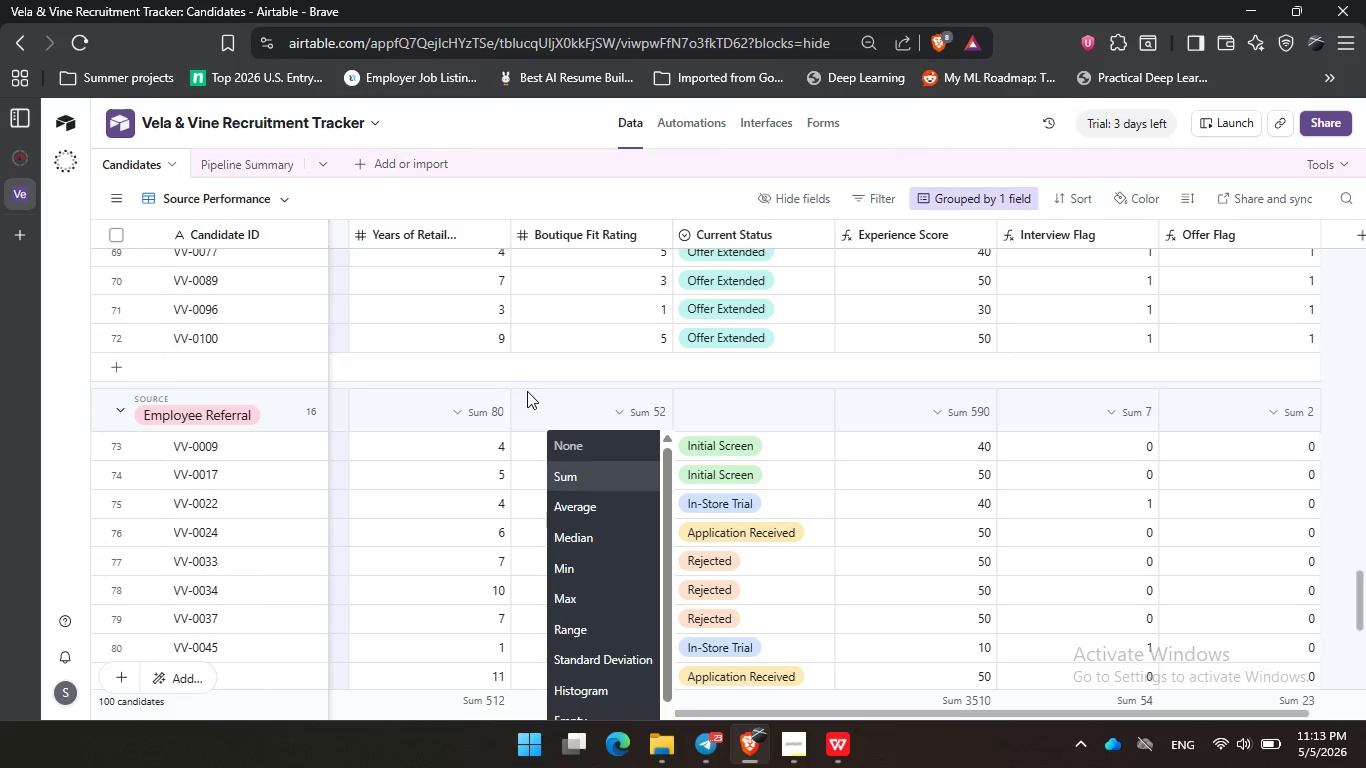 
left_click([531, 394])
 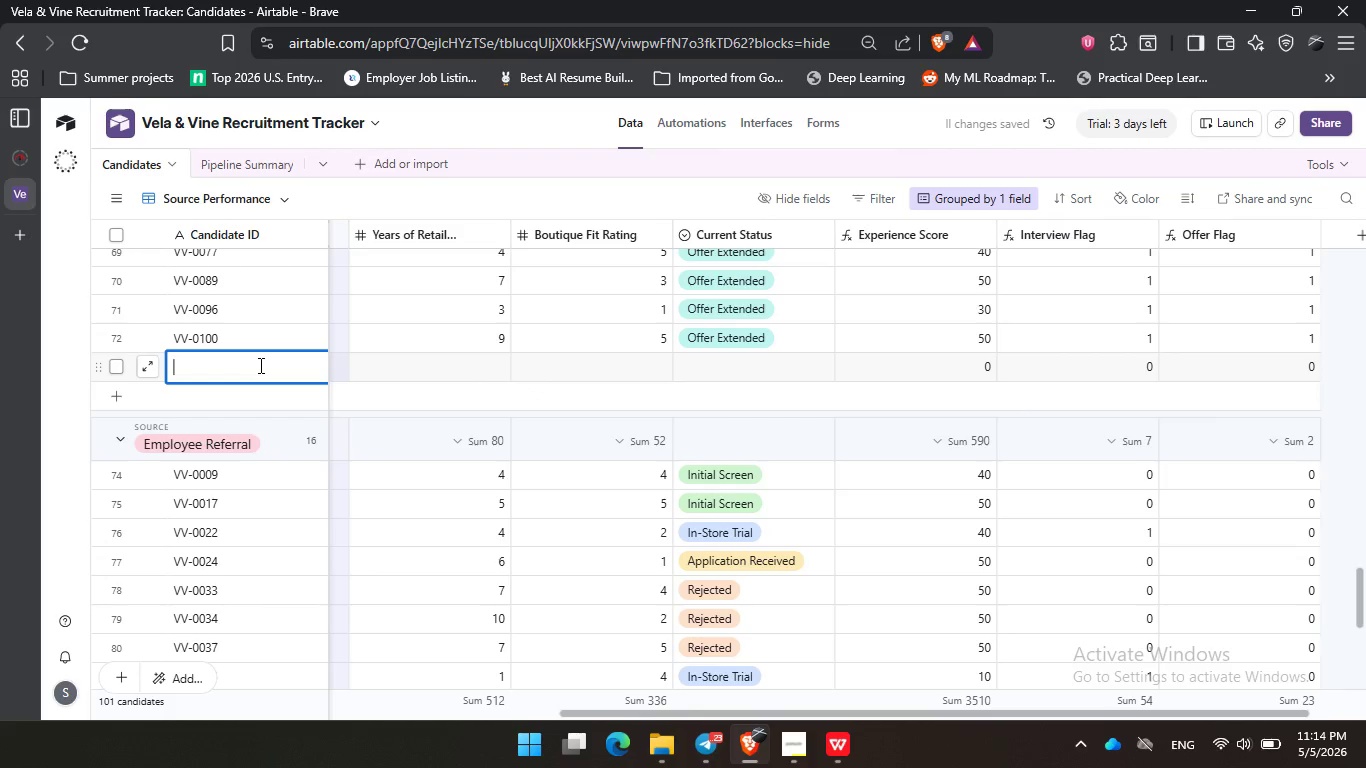 
key(Control+Z)
 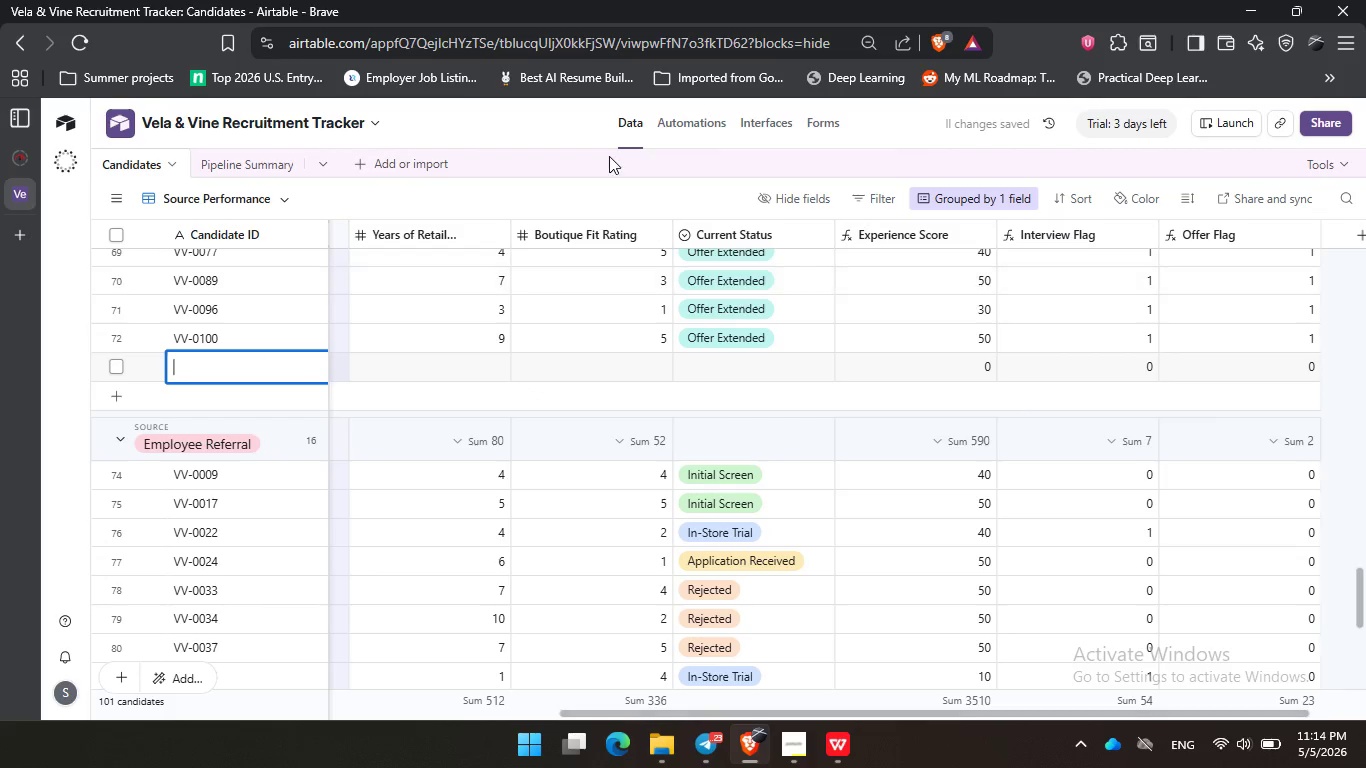 
left_click([574, 195])
 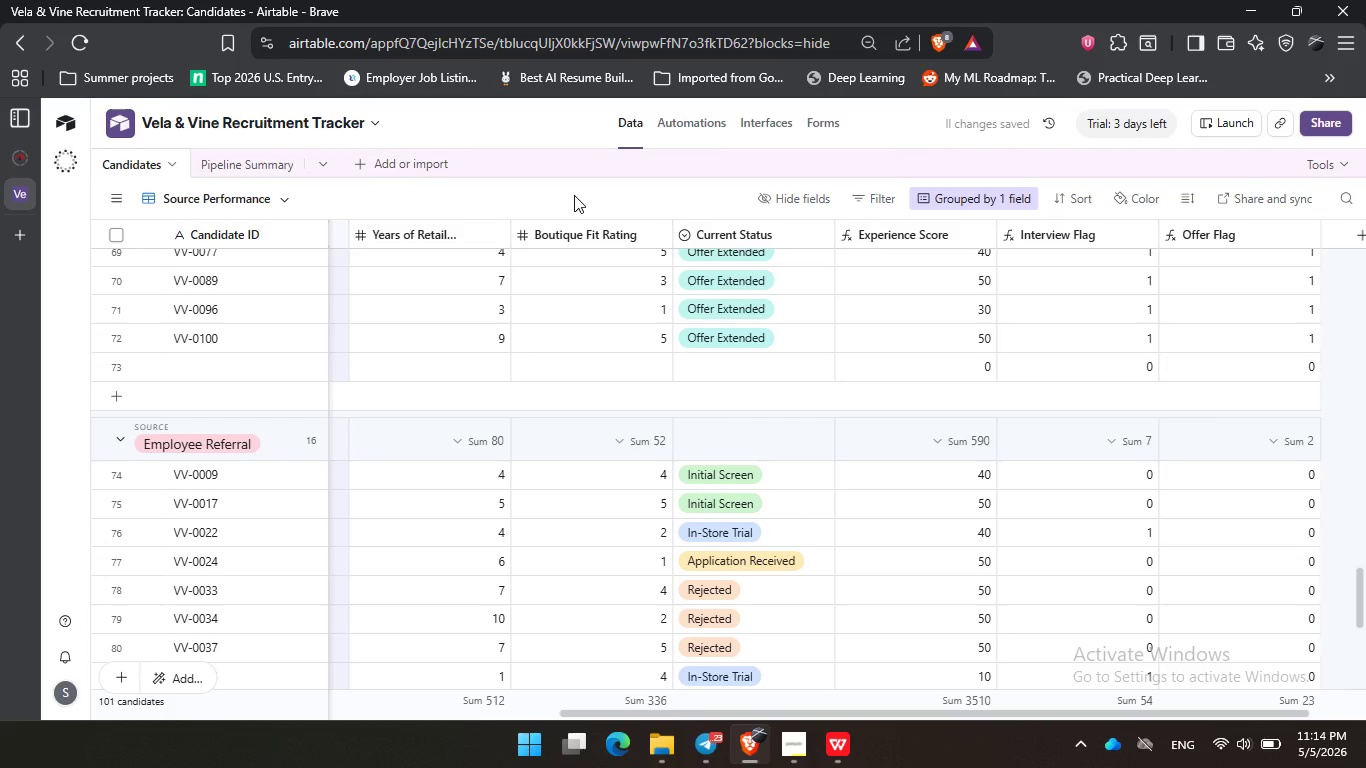 
key(Control+Z)
 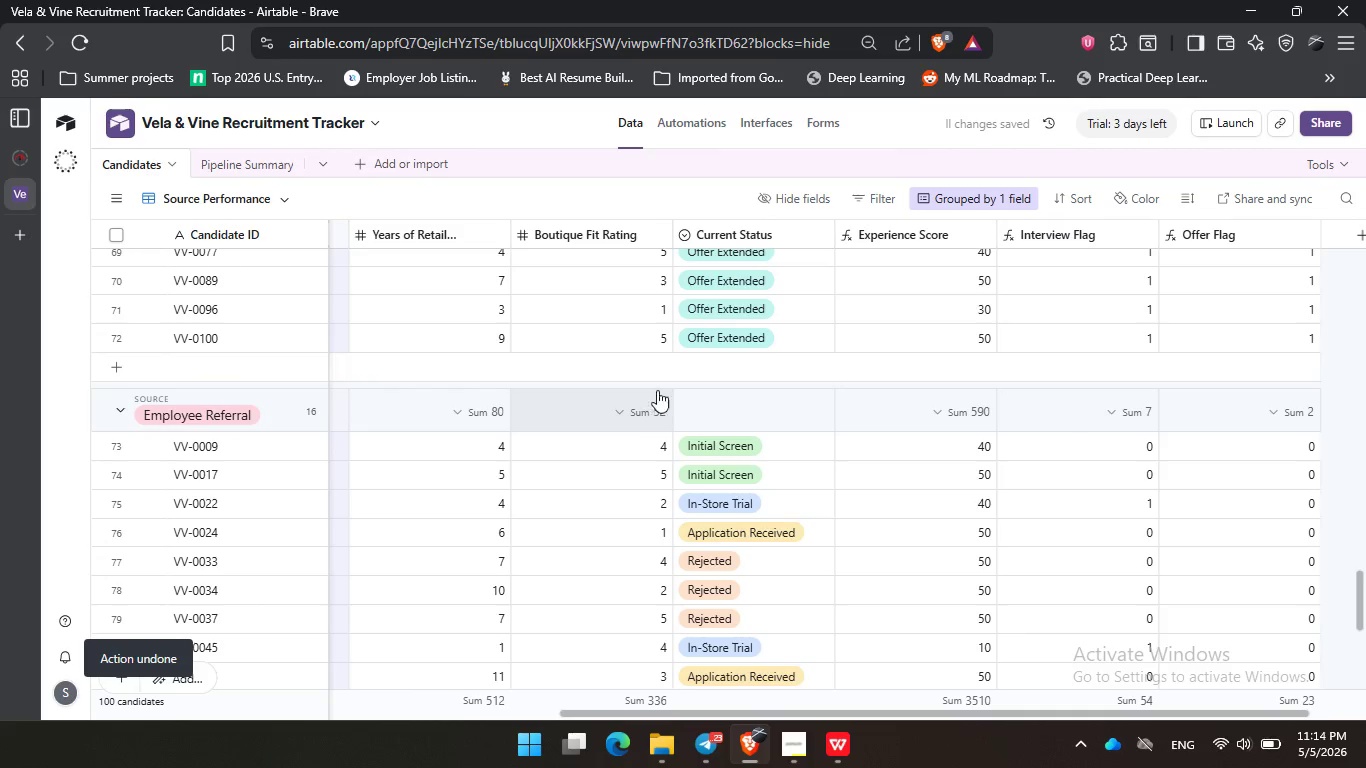 
left_click([666, 382])
 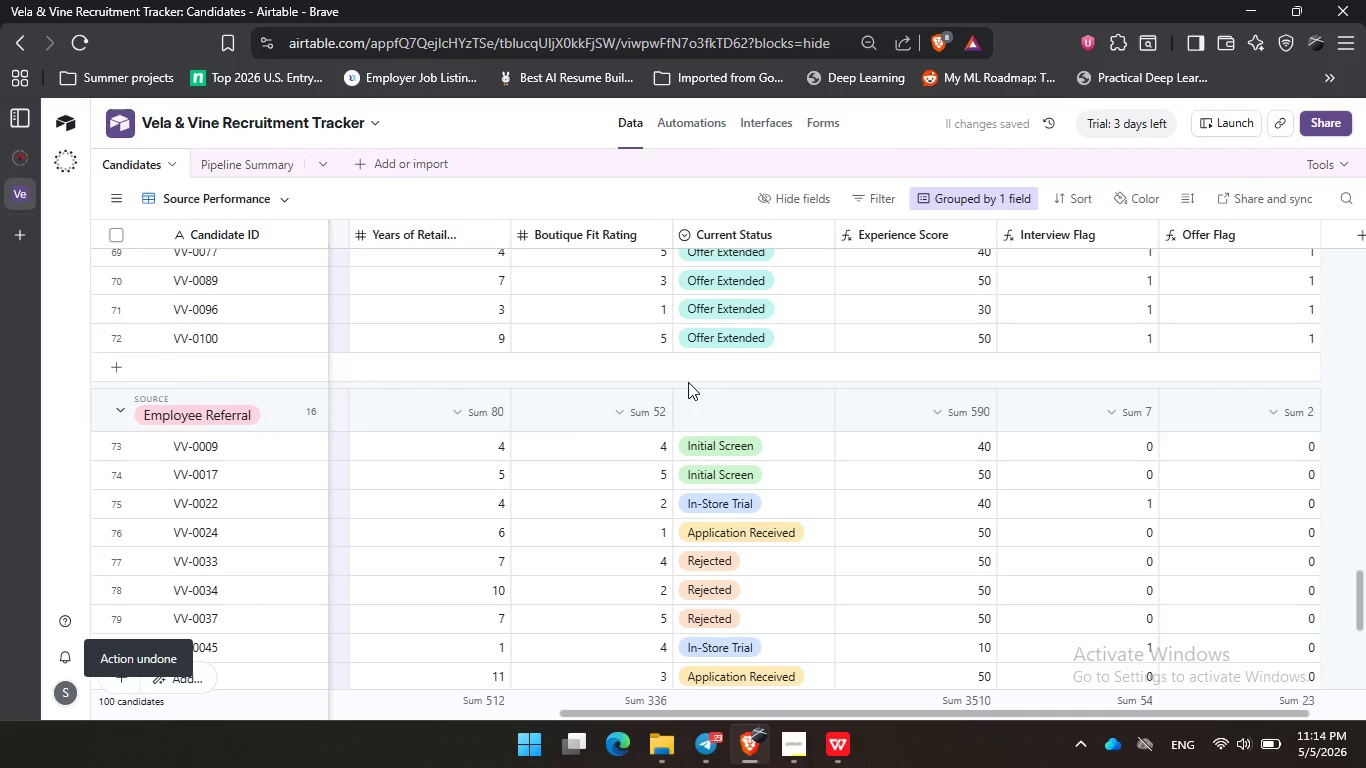 
left_click([688, 382])
 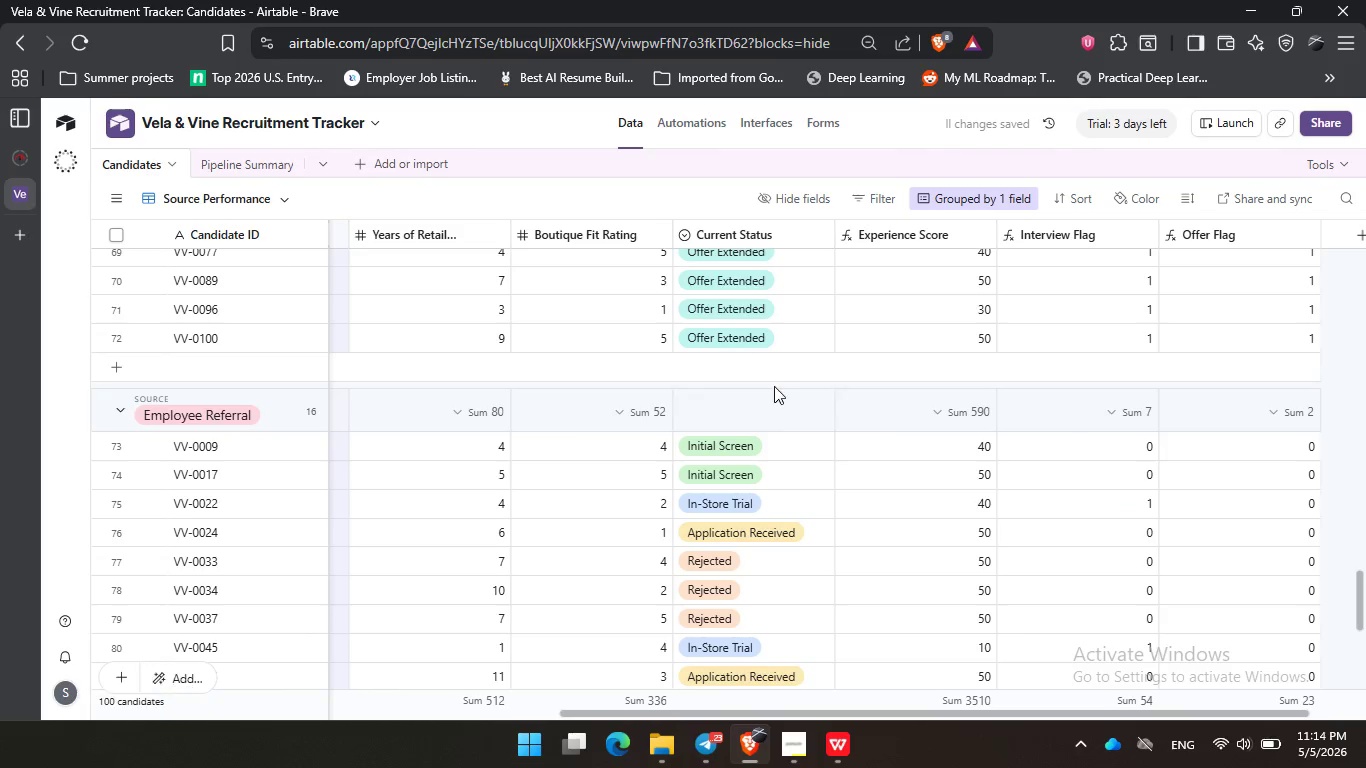 
left_click([778, 381])
 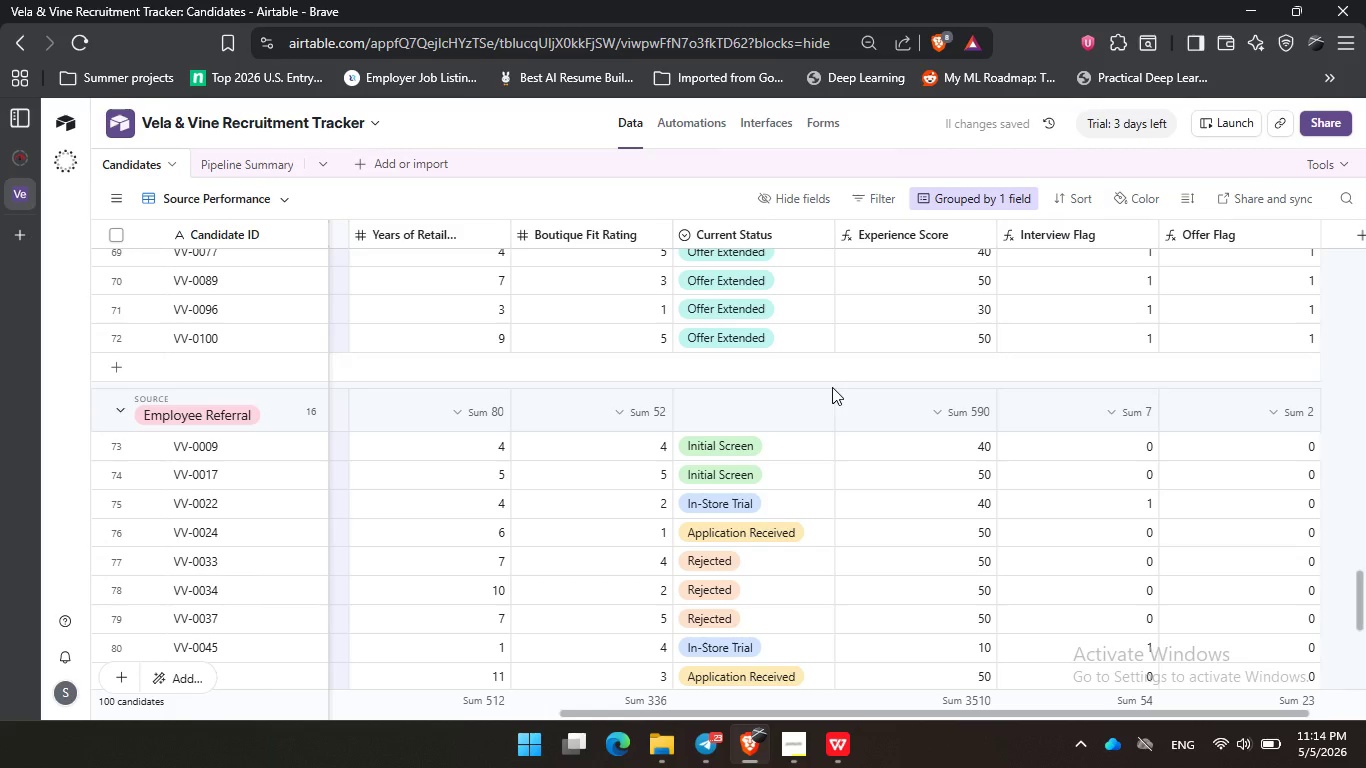 
left_click([838, 386])
 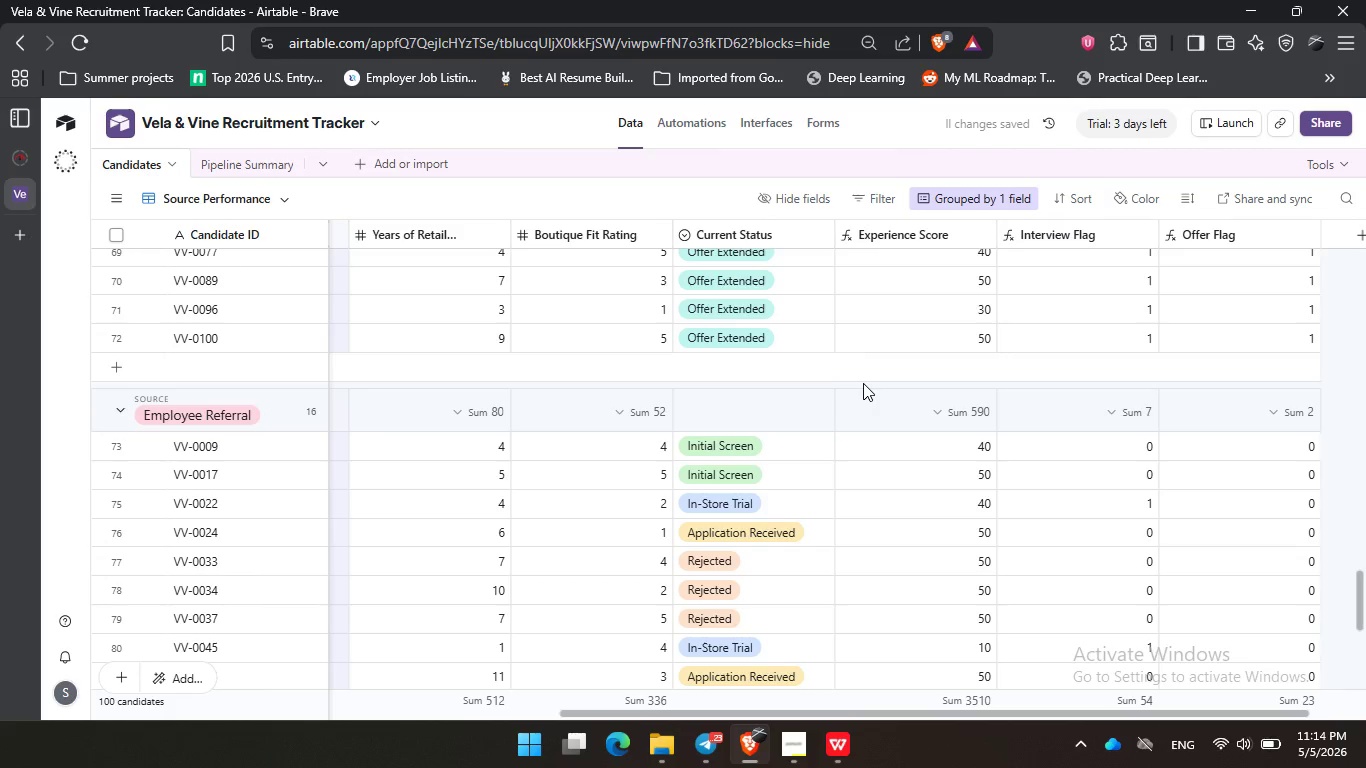 
left_click([863, 383])
 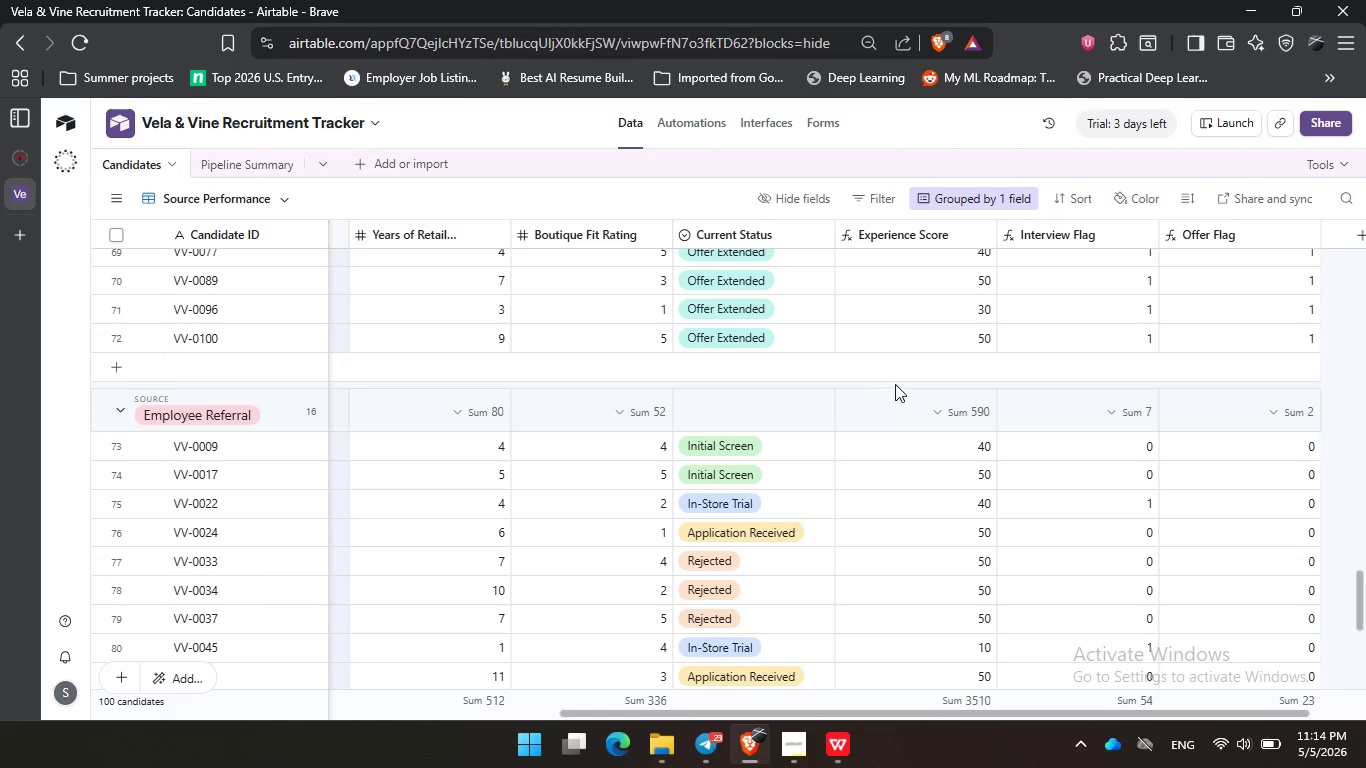 
left_click([897, 381])
 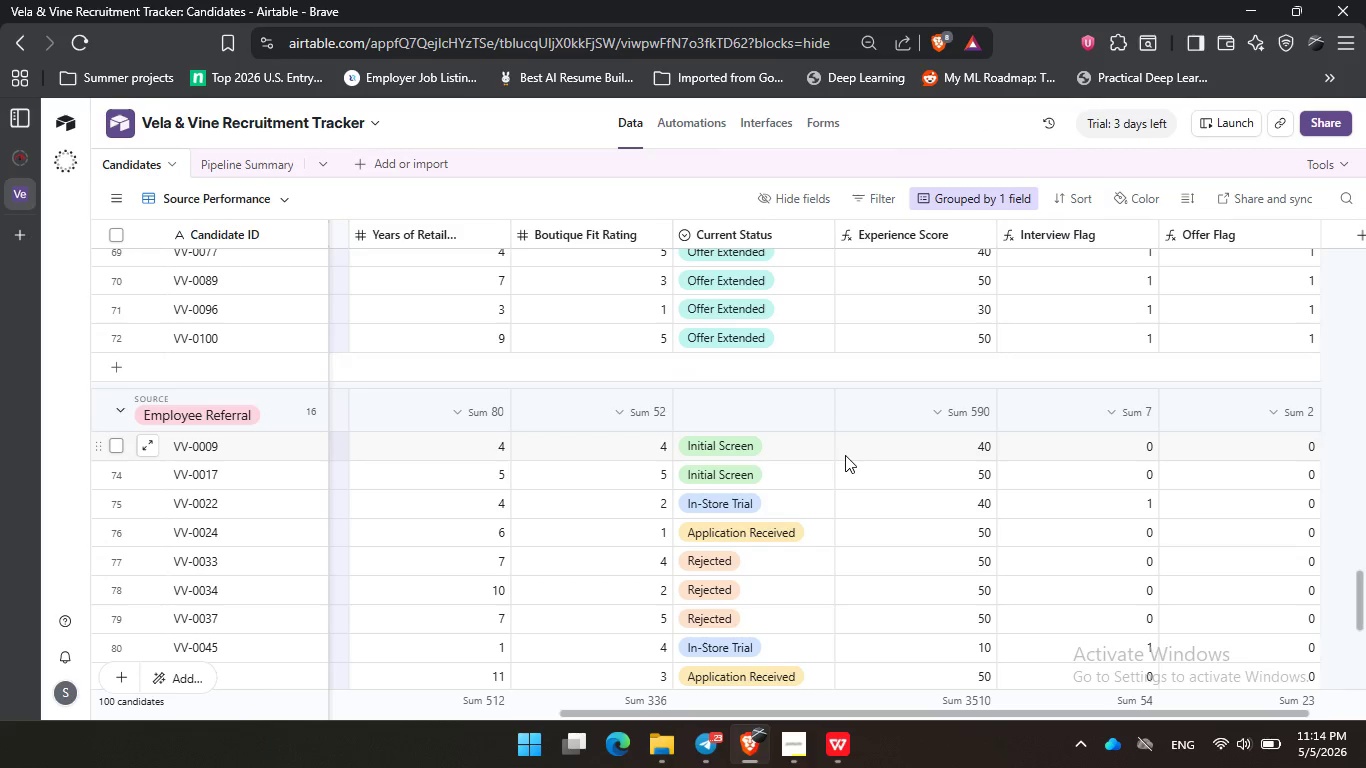 
scroll: coordinate [845, 455], scroll_direction: down, amount: 2.0